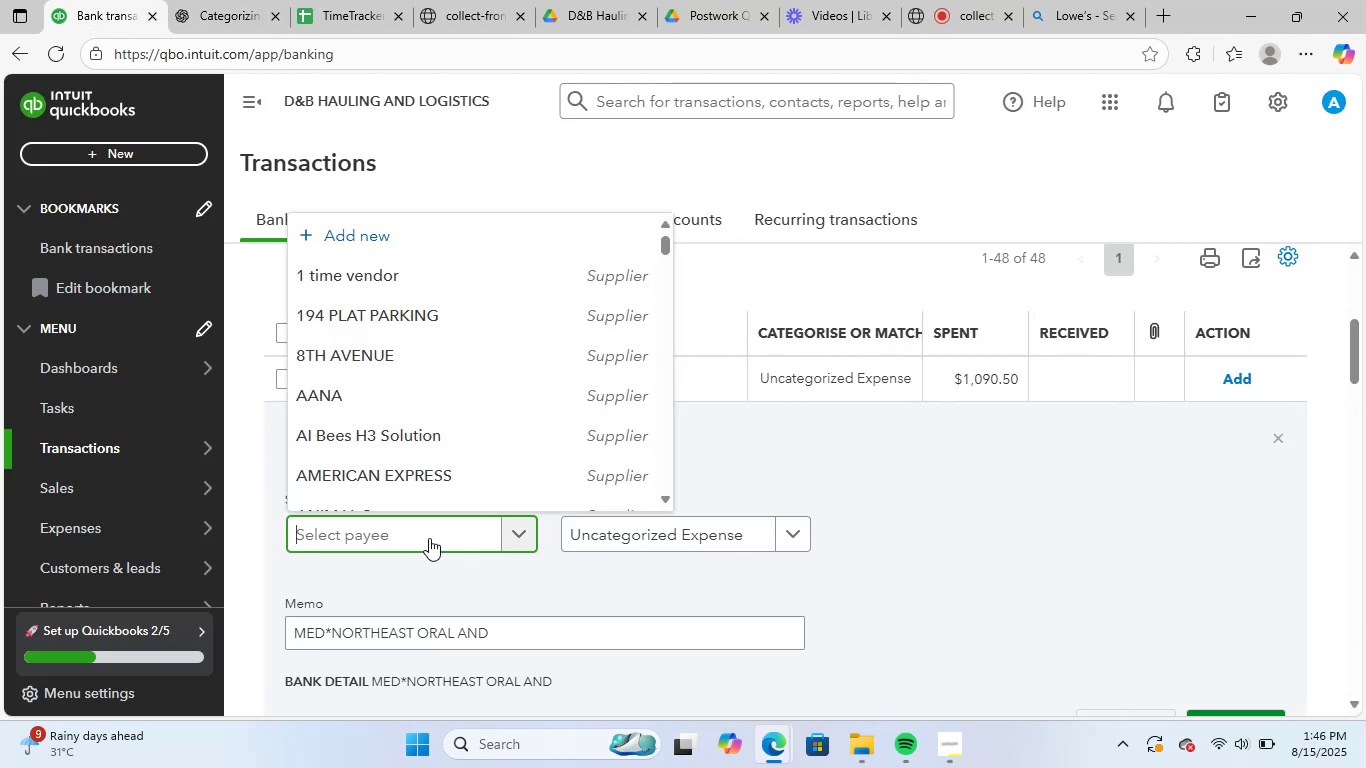 
key(Control+V)
 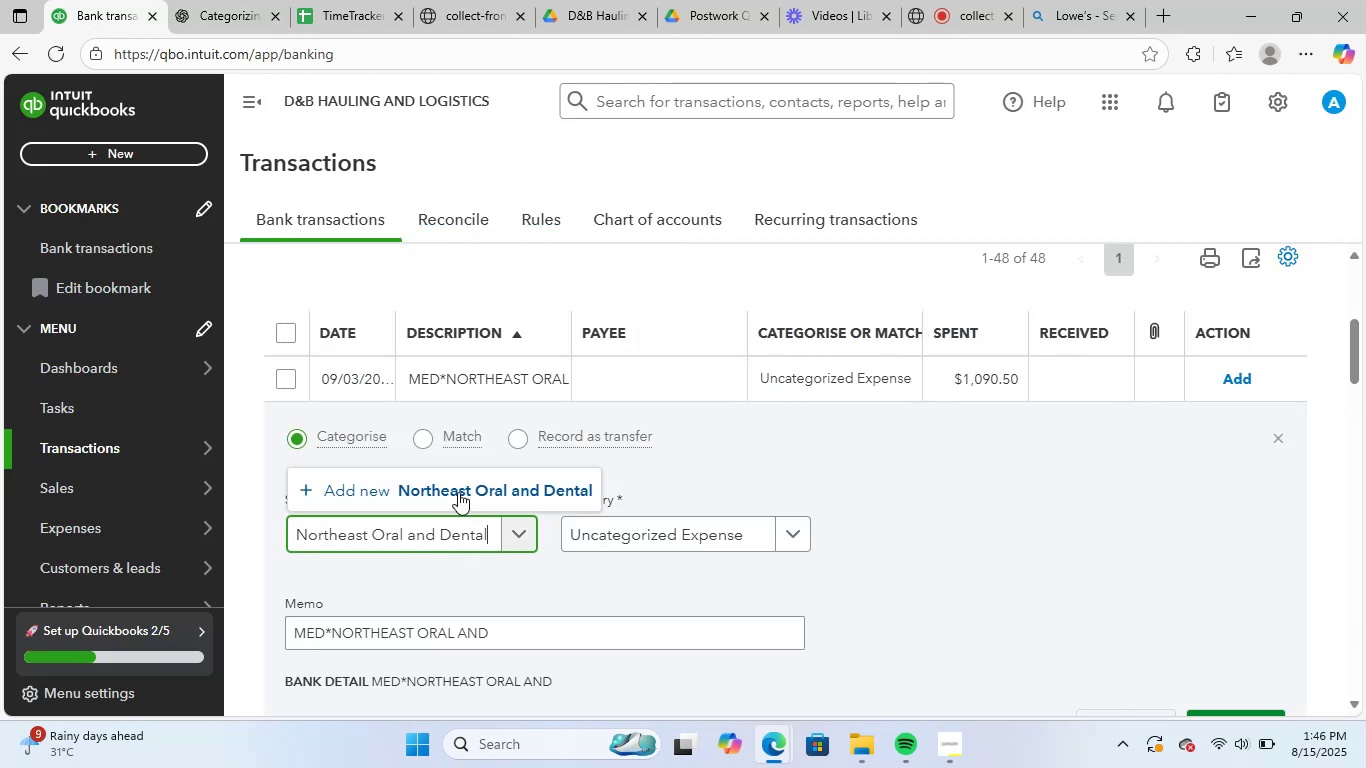 
left_click([458, 487])
 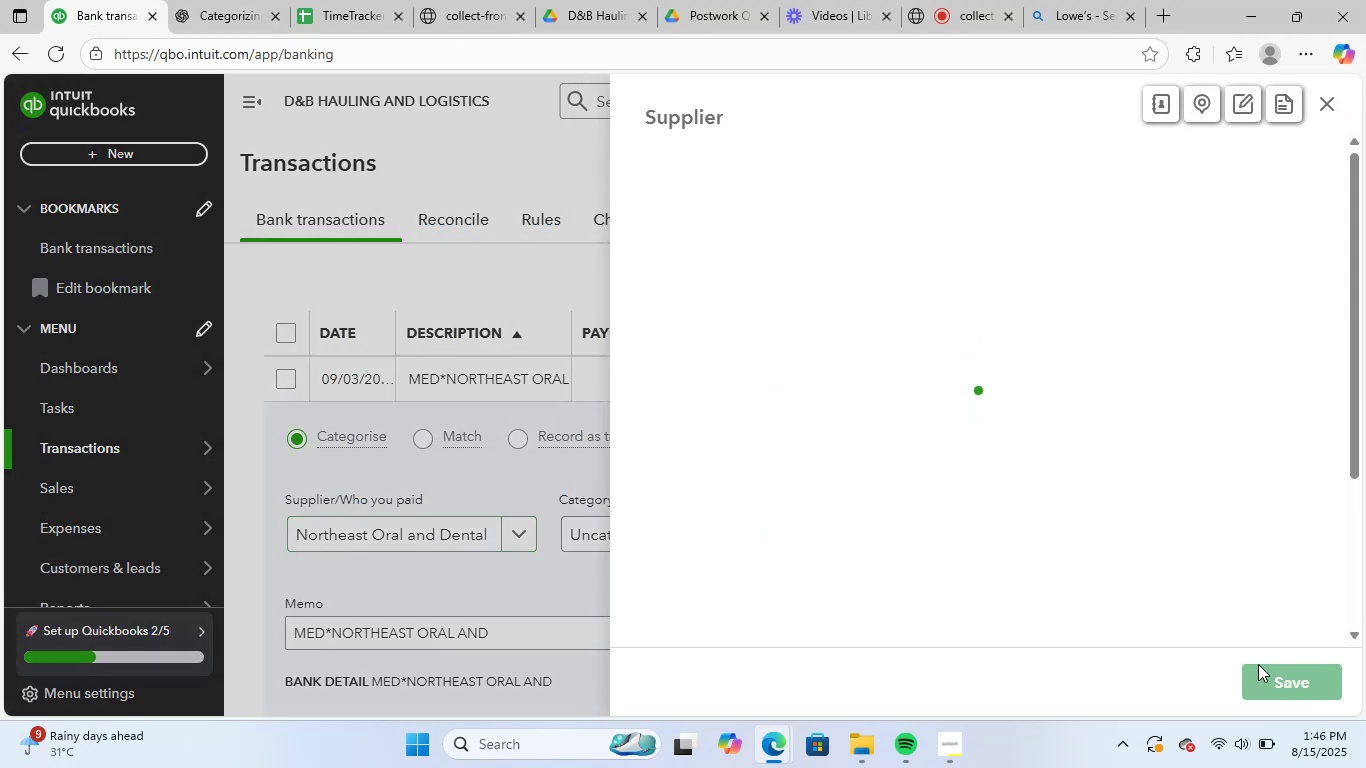 
left_click([1291, 686])
 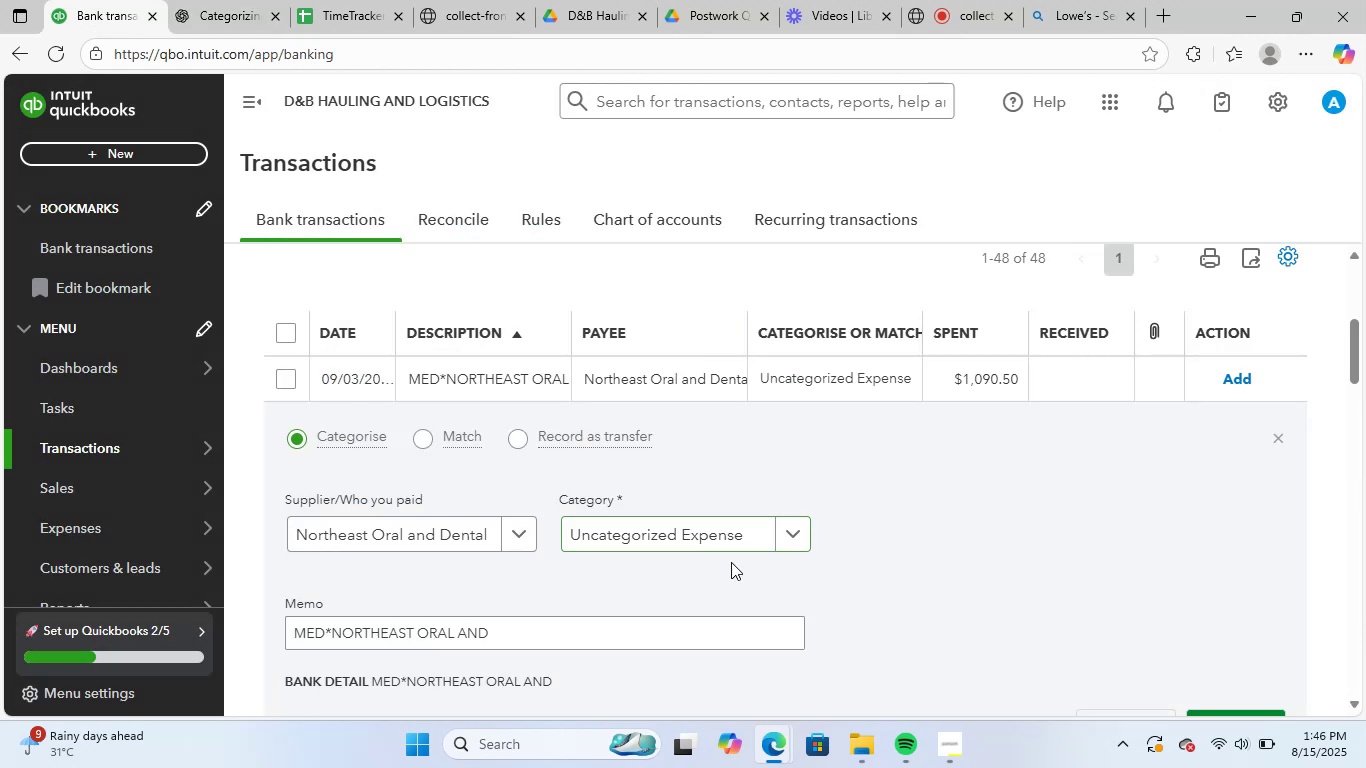 
left_click([687, 530])
 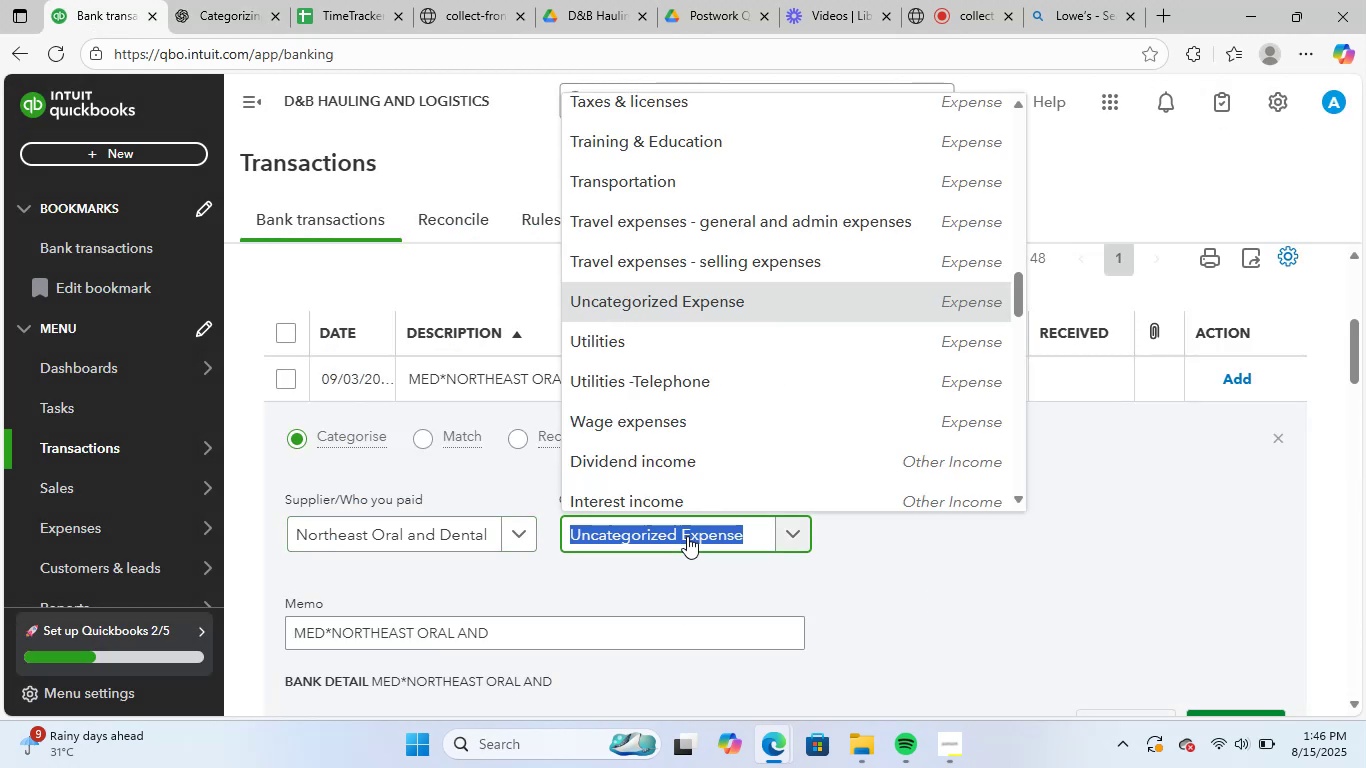 
type(dent)
key(Backspace)
key(Backspace)
key(Backspace)
key(Backspace)
type(heal)
 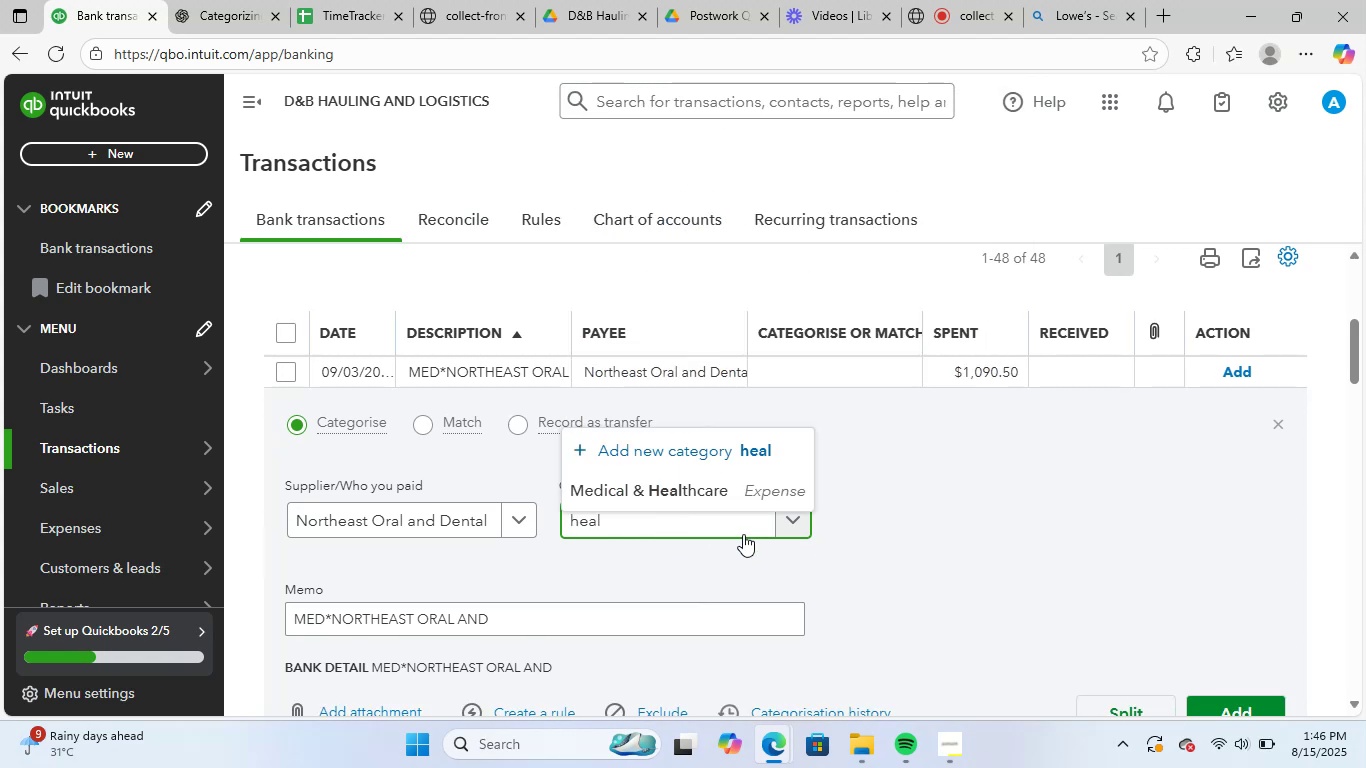 
left_click([714, 491])
 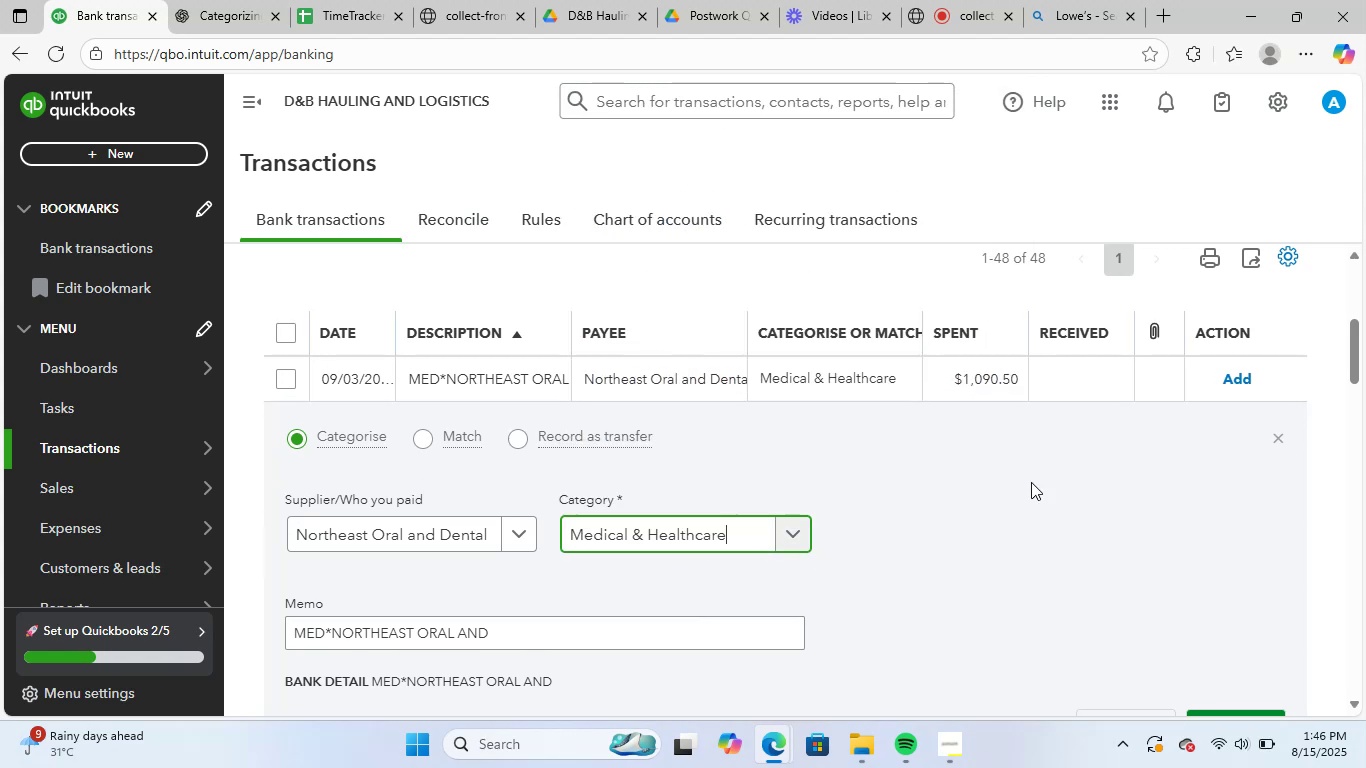 
scroll: coordinate [1041, 486], scroll_direction: down, amount: 2.0
 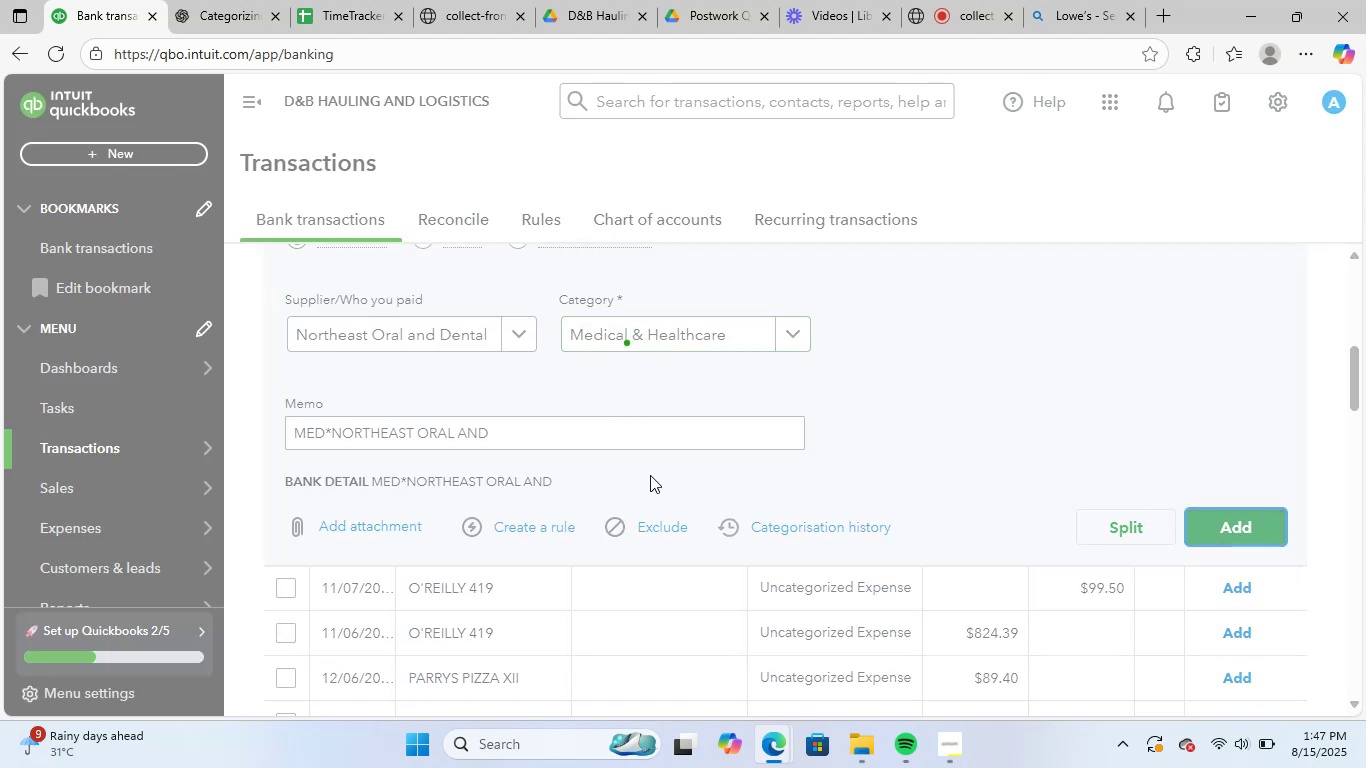 
scroll: coordinate [631, 508], scroll_direction: up, amount: 4.0
 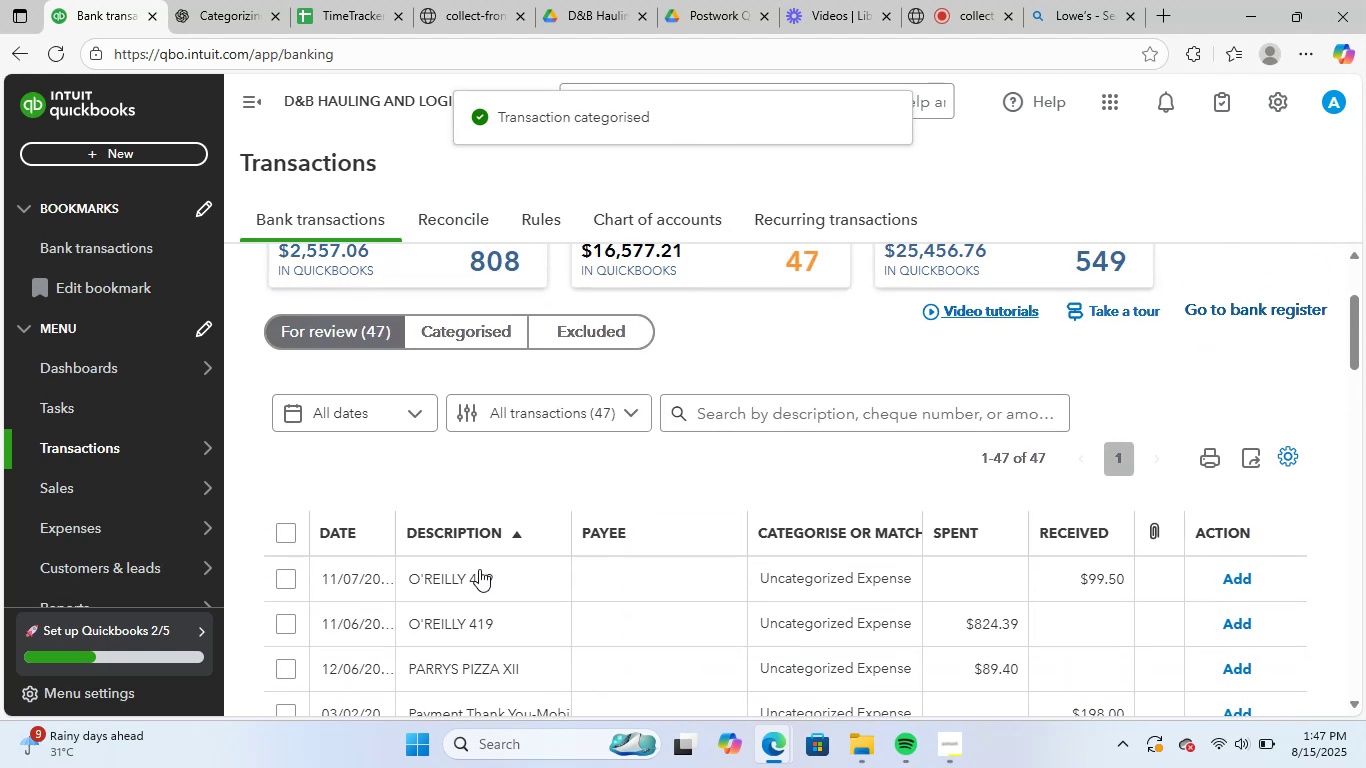 
left_click([479, 569])
 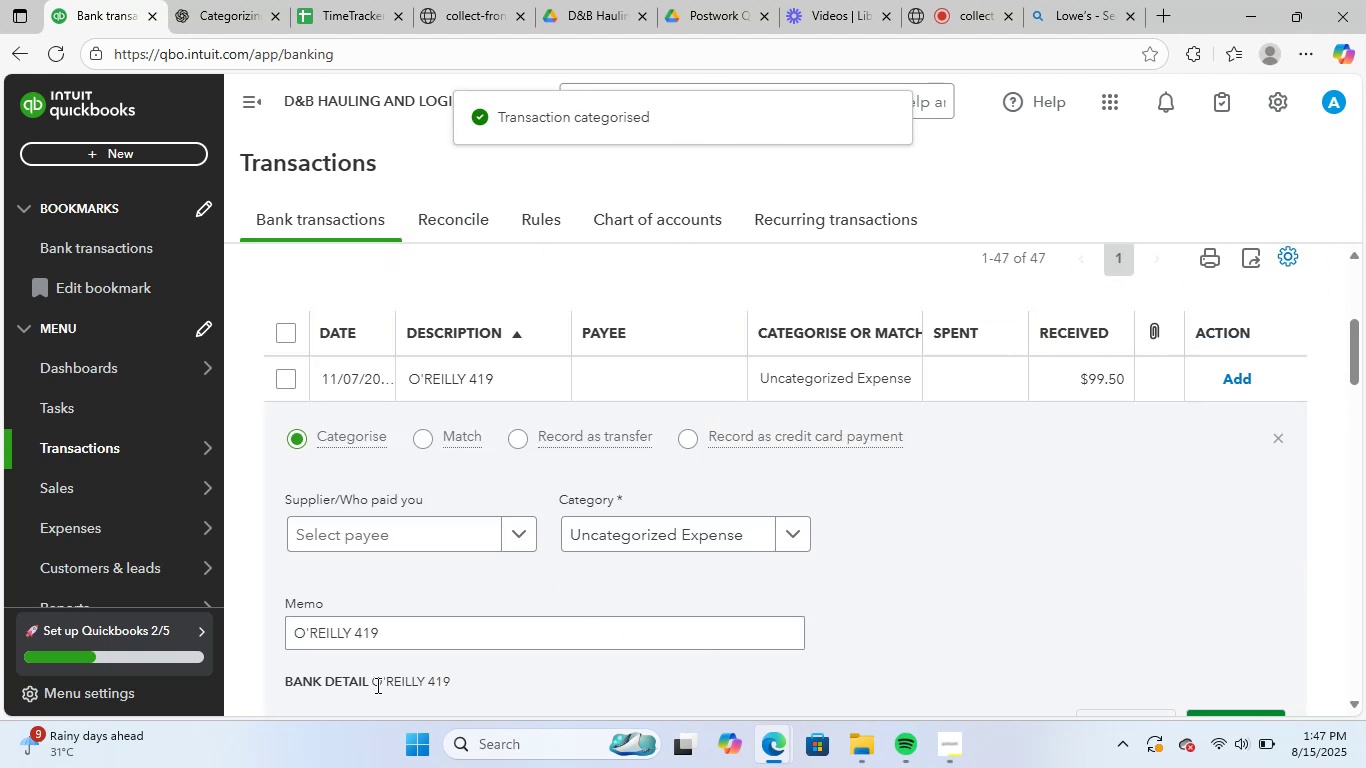 
left_click_drag(start_coordinate=[406, 647], to_coordinate=[250, 633])
 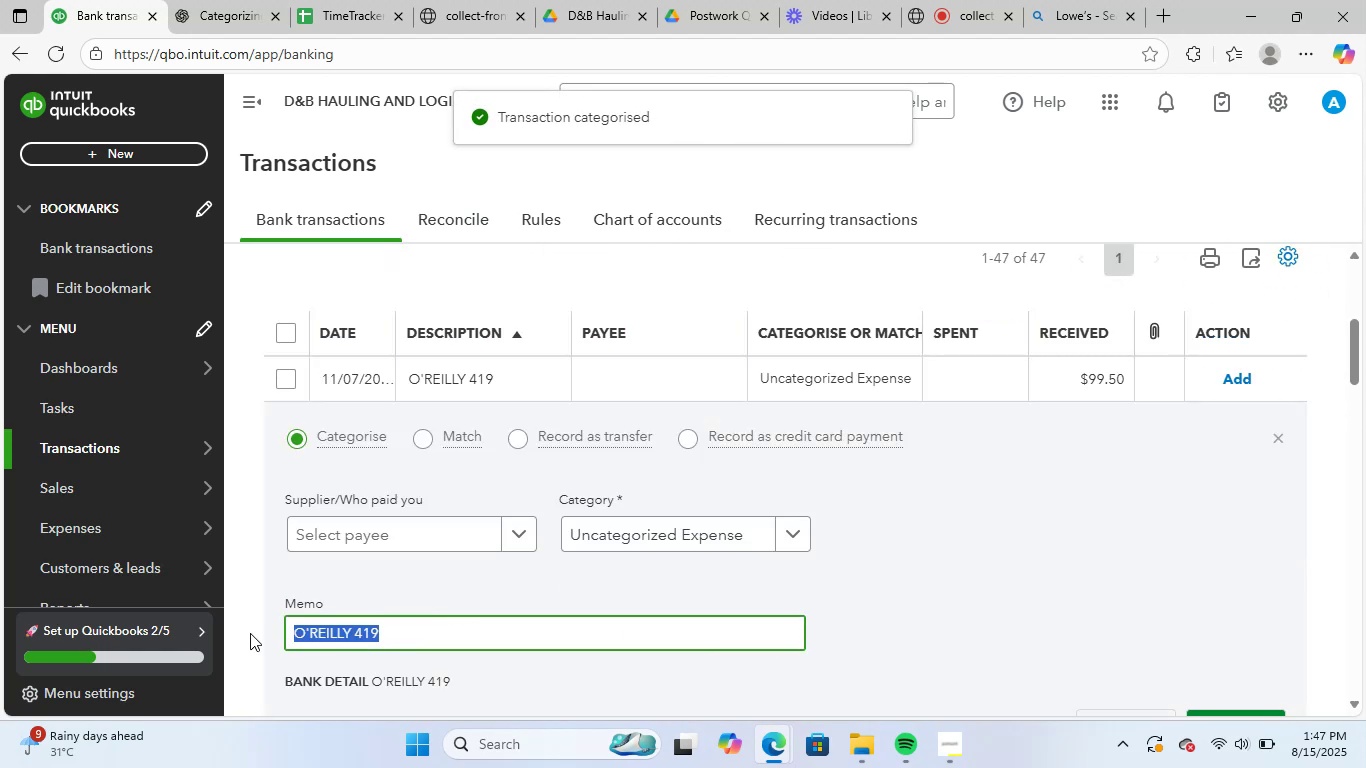 
key(Control+C)
 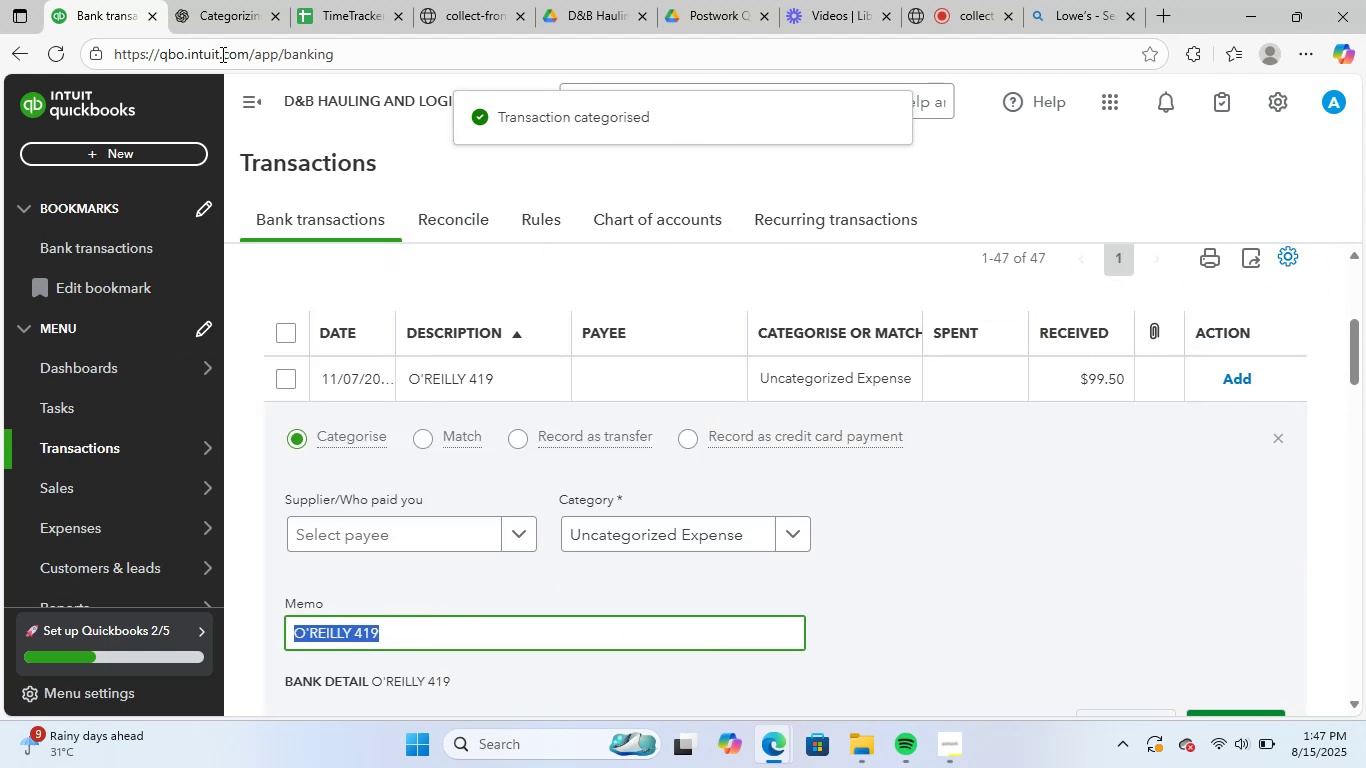 
left_click([226, 5])
 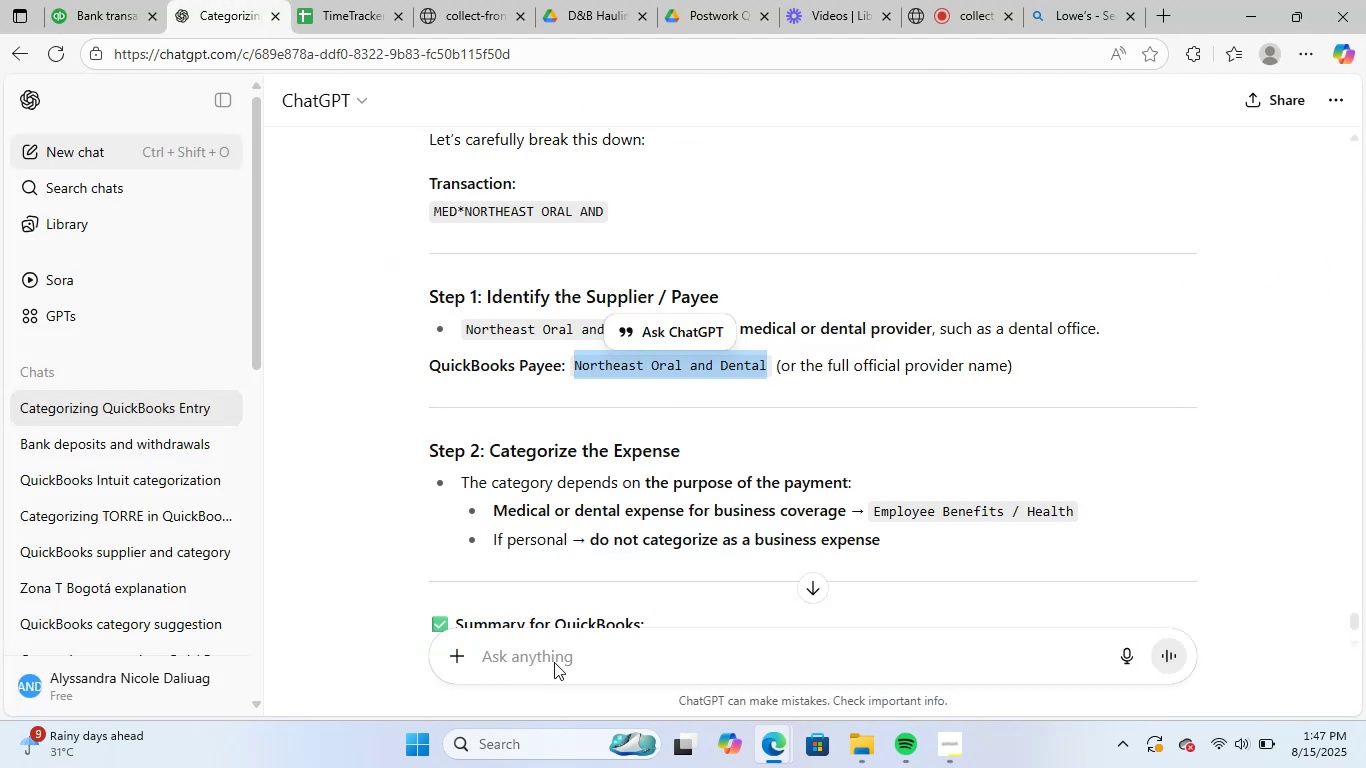 
left_click([560, 658])
 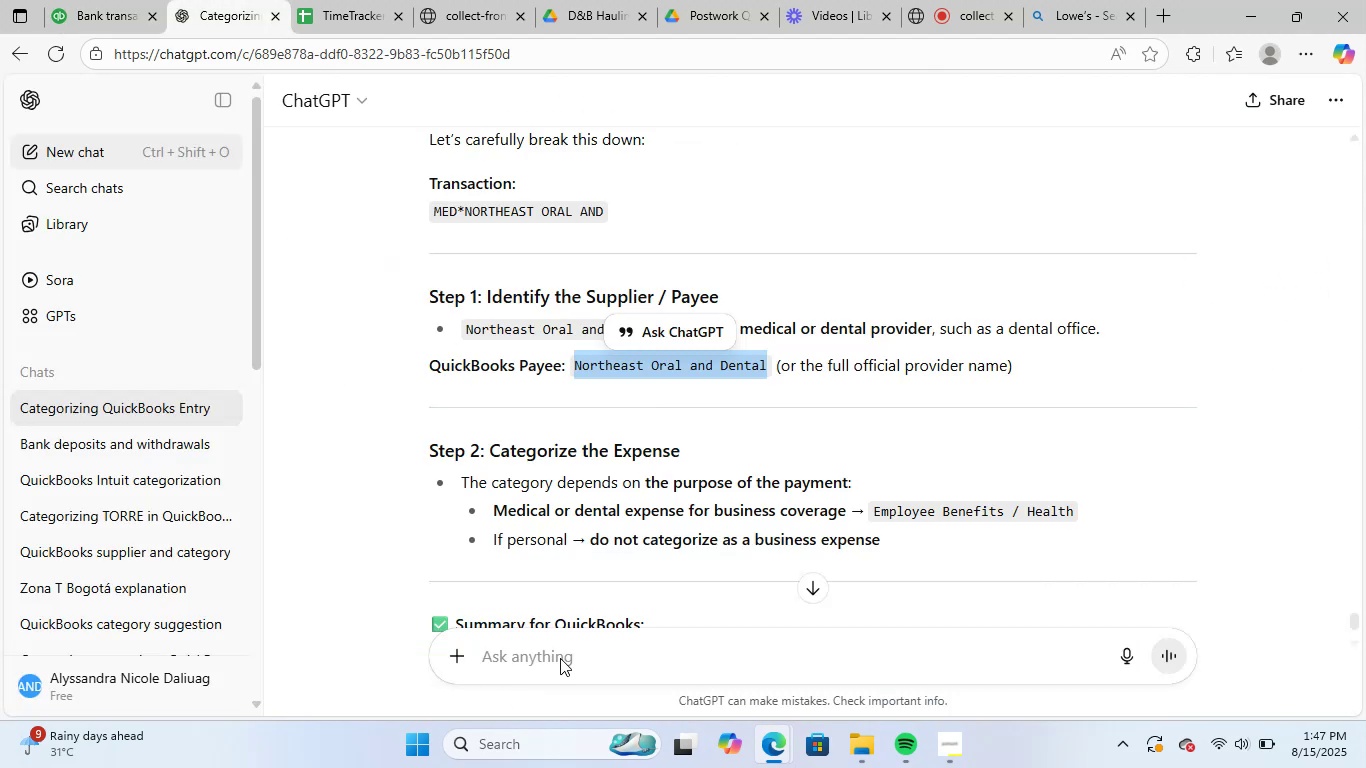 
key(Control+V)
 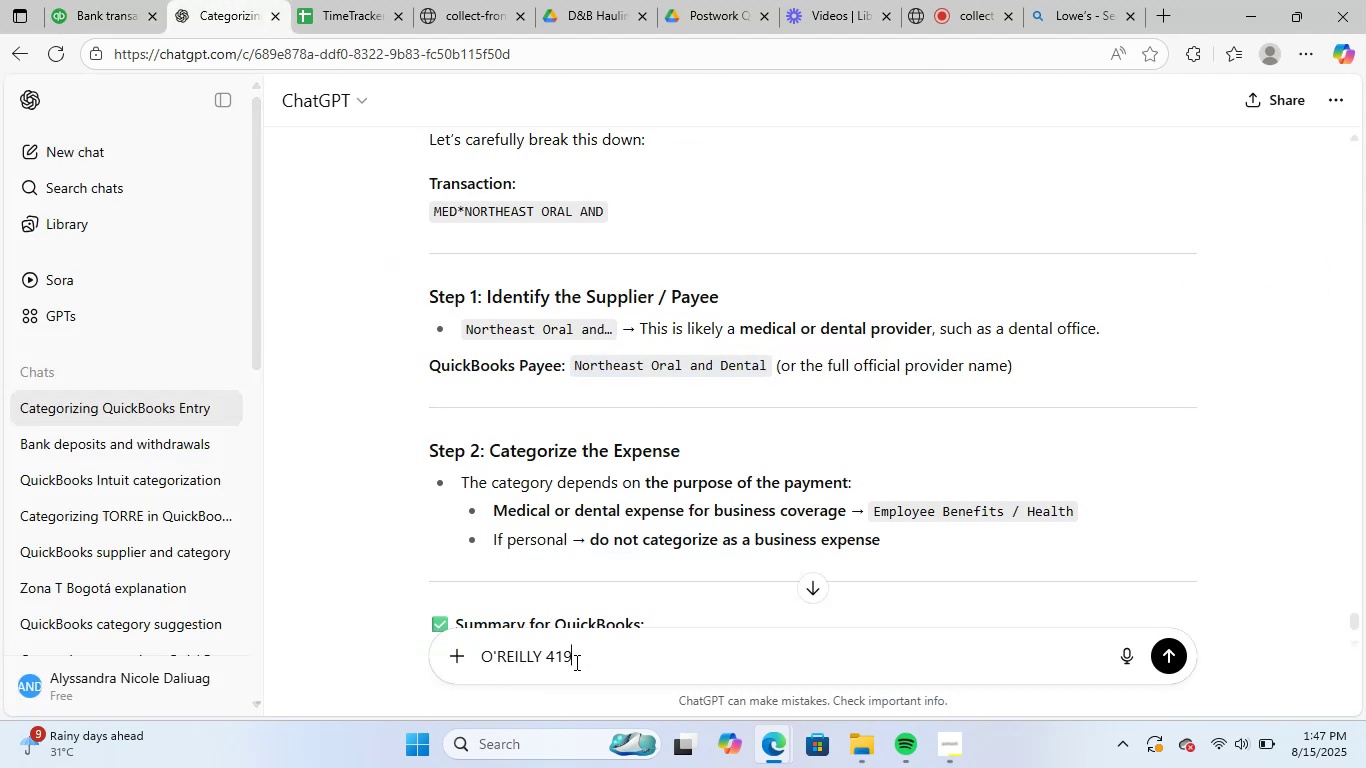 
key(NumpadEnter)
 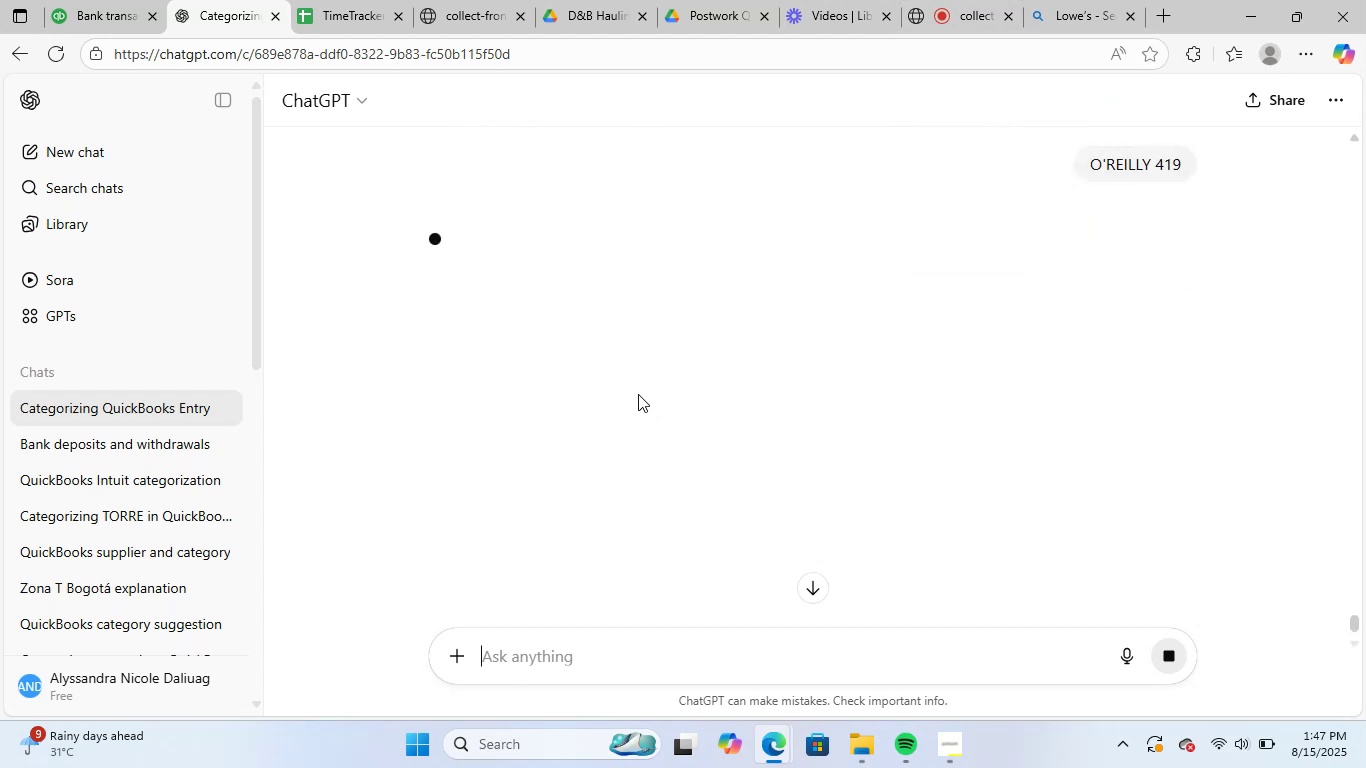 
wait(7.54)
 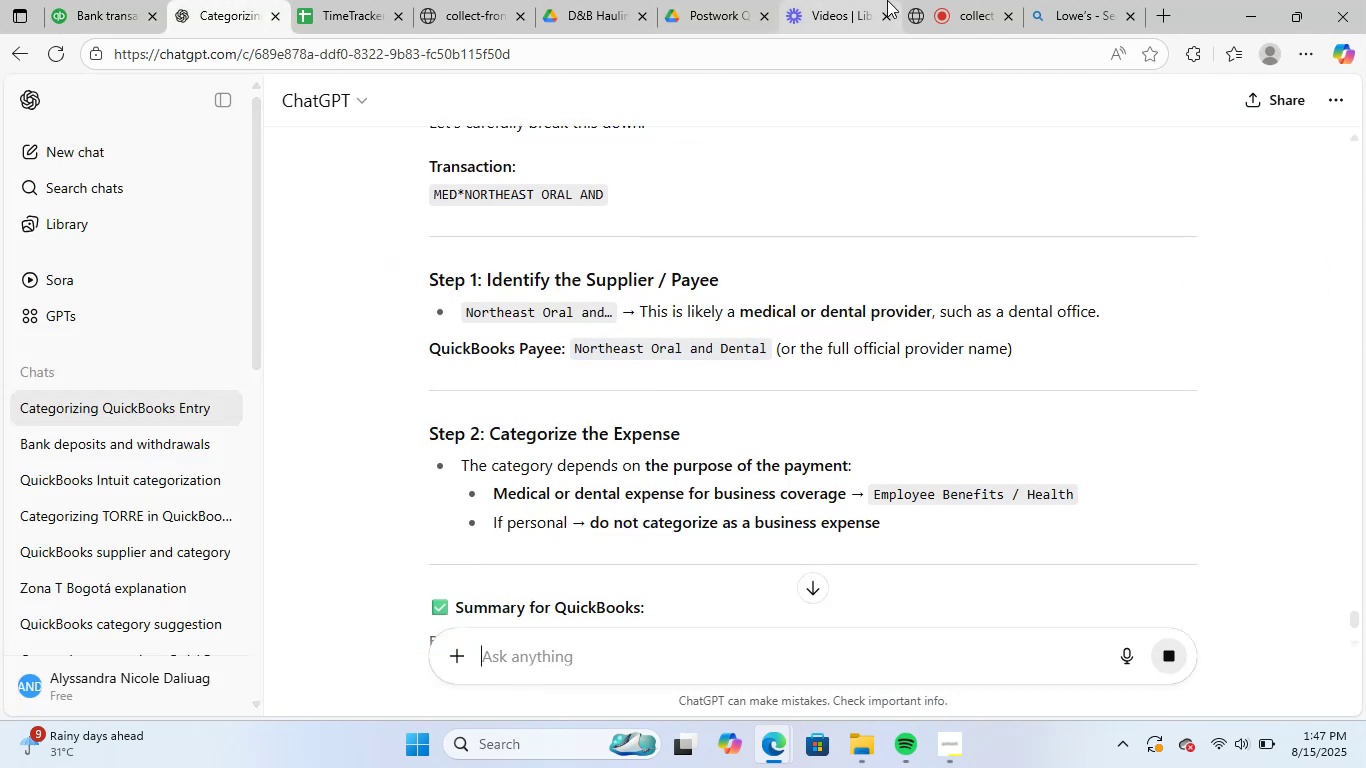 
scroll: coordinate [682, 484], scroll_direction: down, amount: 2.0
 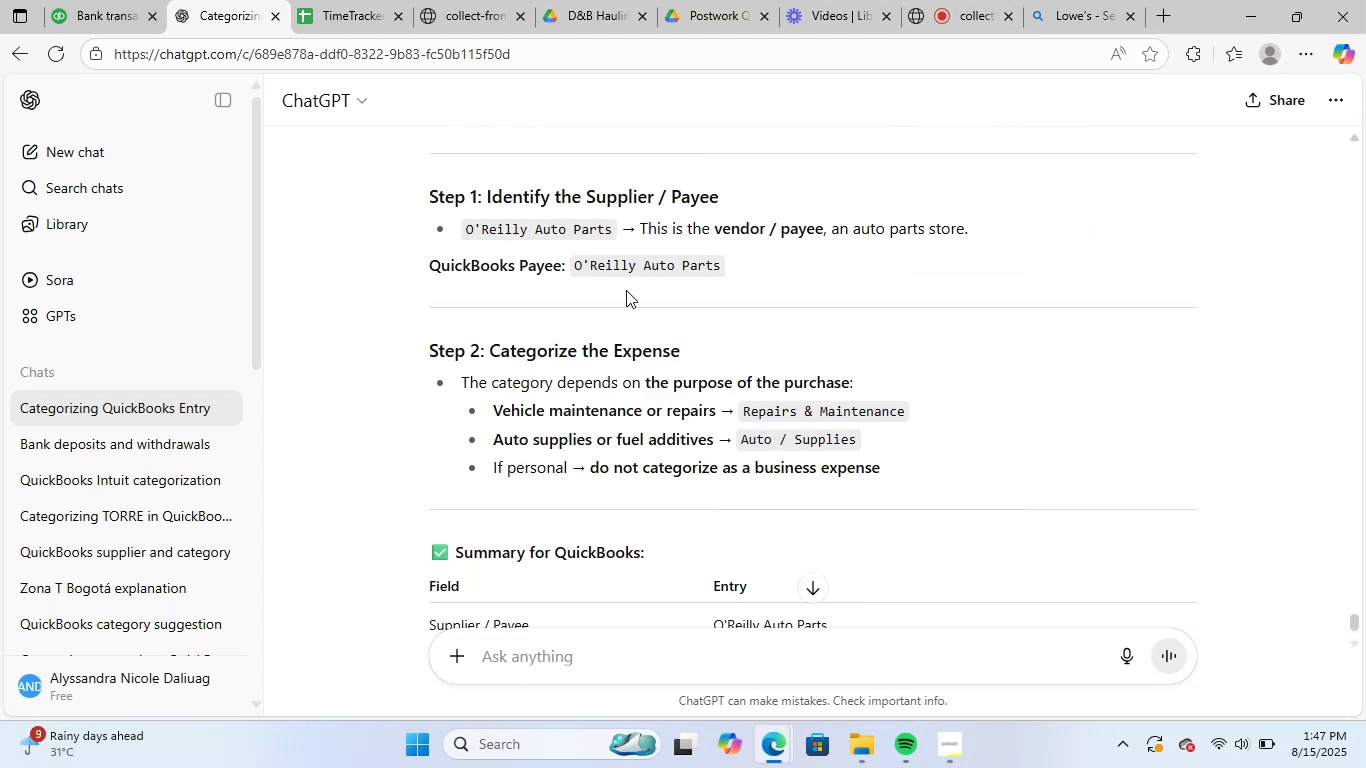 
left_click_drag(start_coordinate=[573, 271], to_coordinate=[735, 278])
 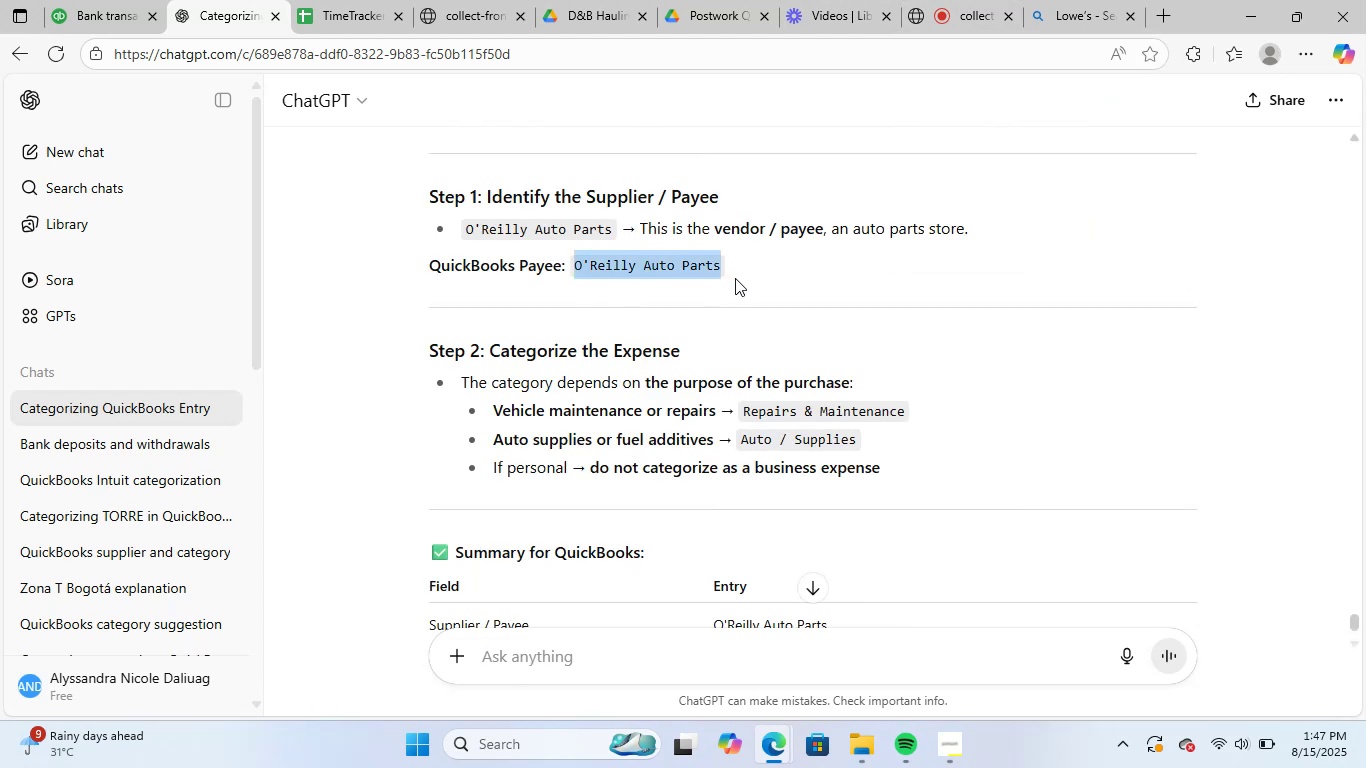 
hold_key(key=ControlLeft, duration=0.93)
 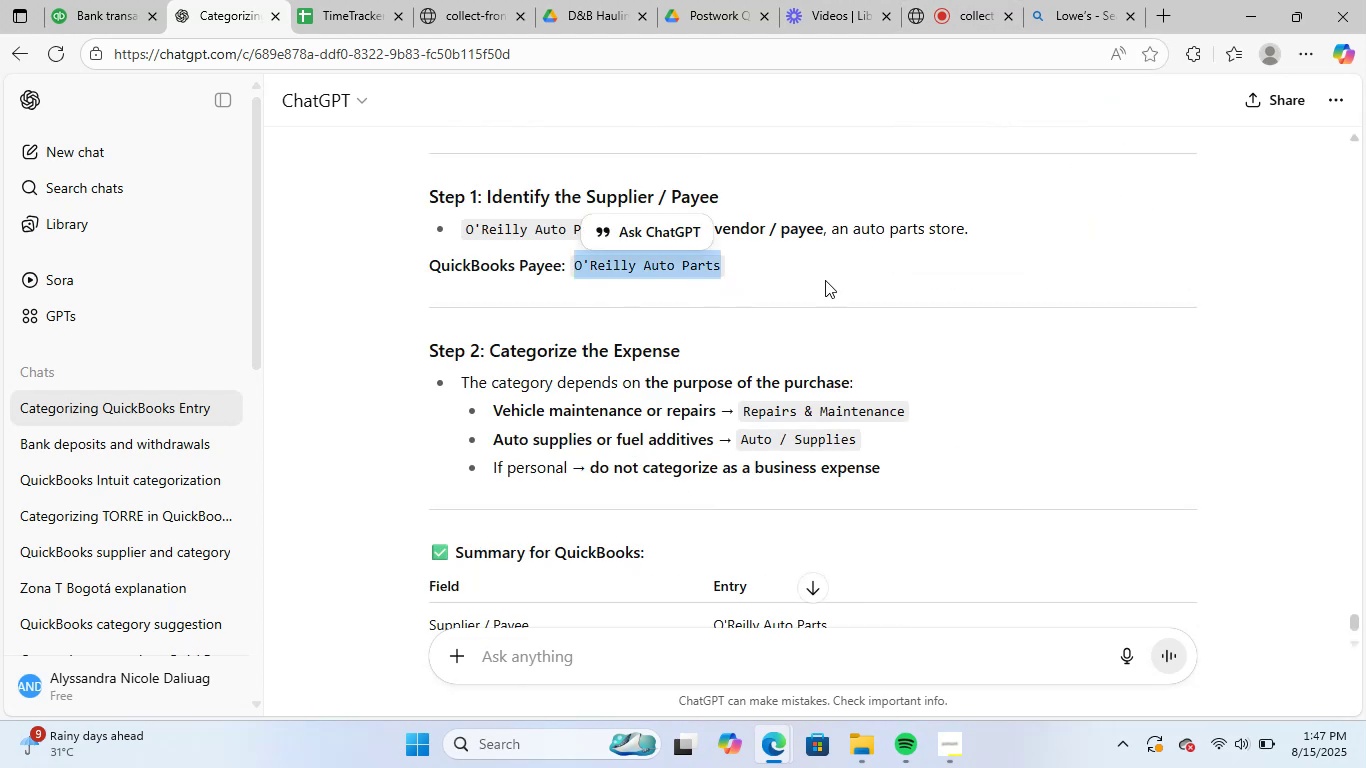 
hold_key(key=C, duration=0.61)
 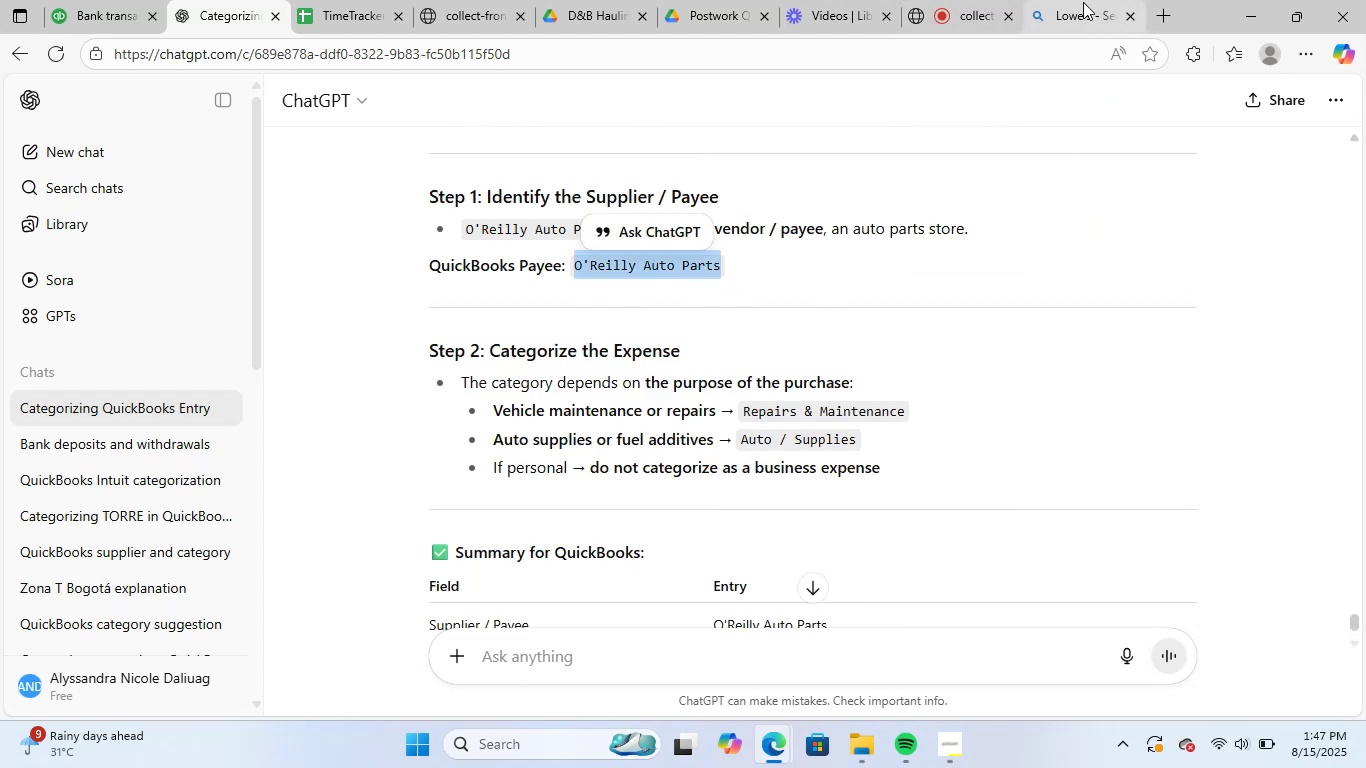 
double_click([936, 38])
 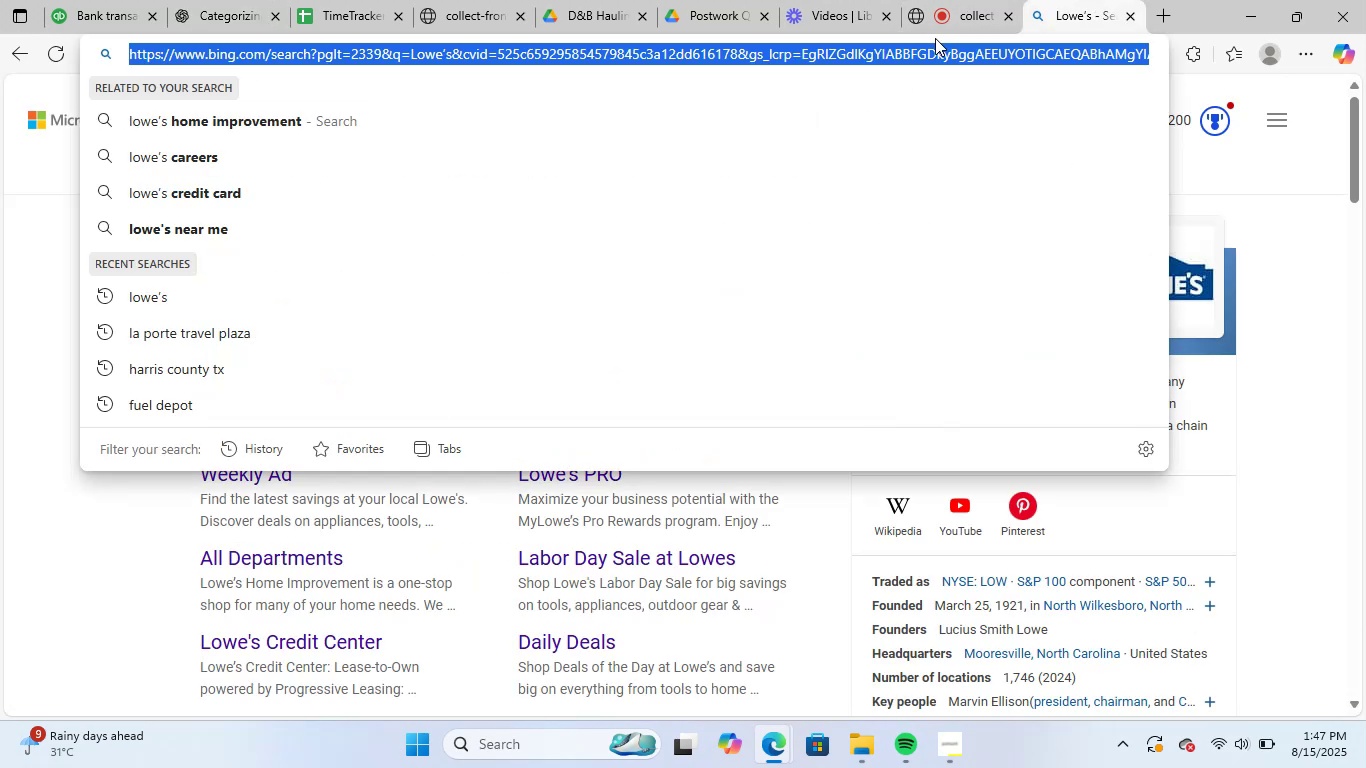 
key(Control+V)
 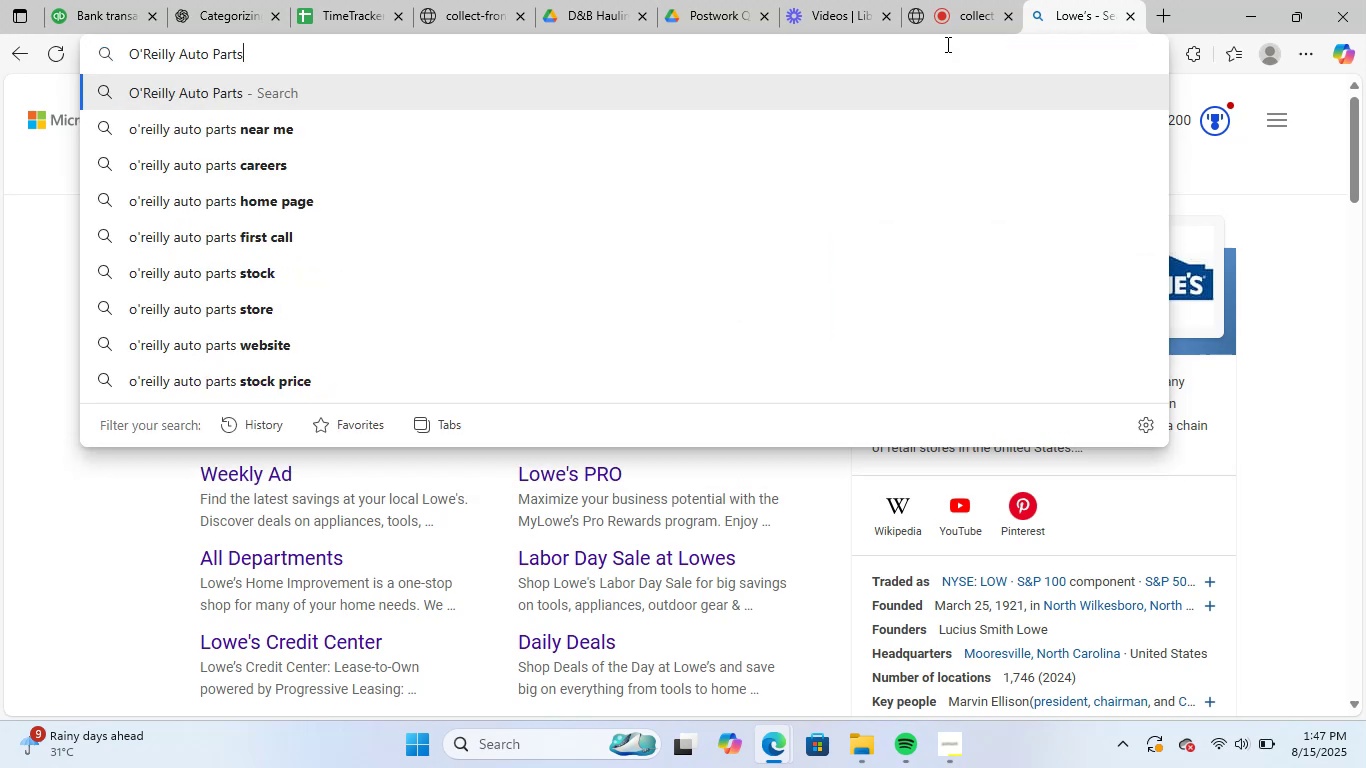 
key(NumpadEnter)
 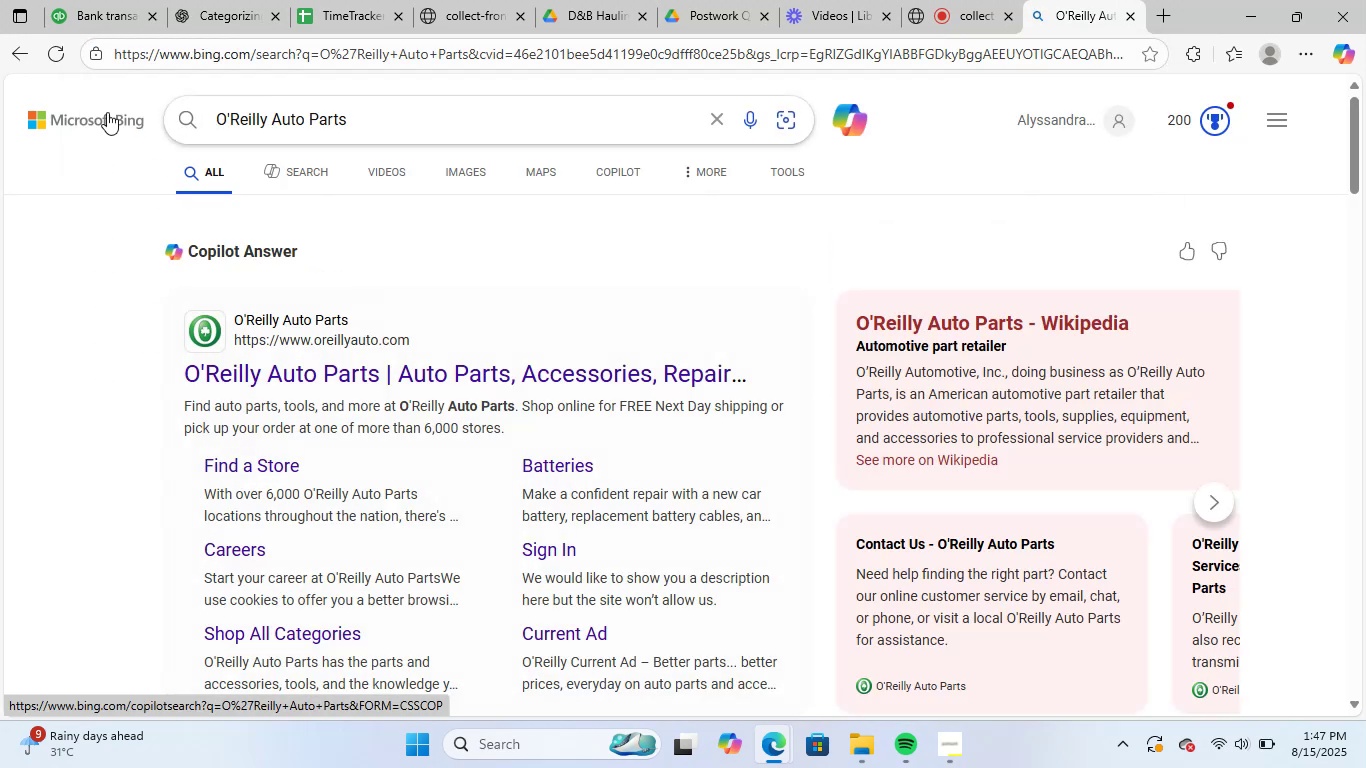 
left_click([233, 0])
 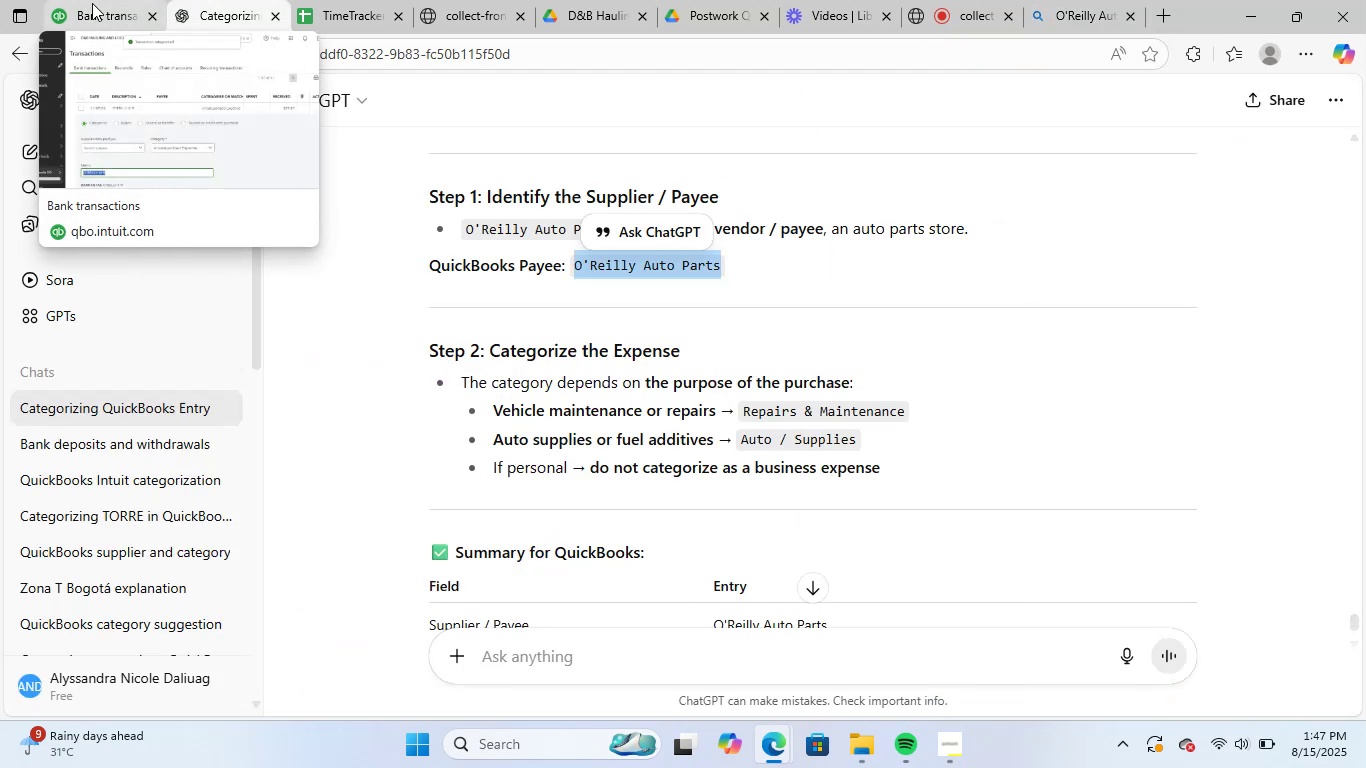 
wait(6.29)
 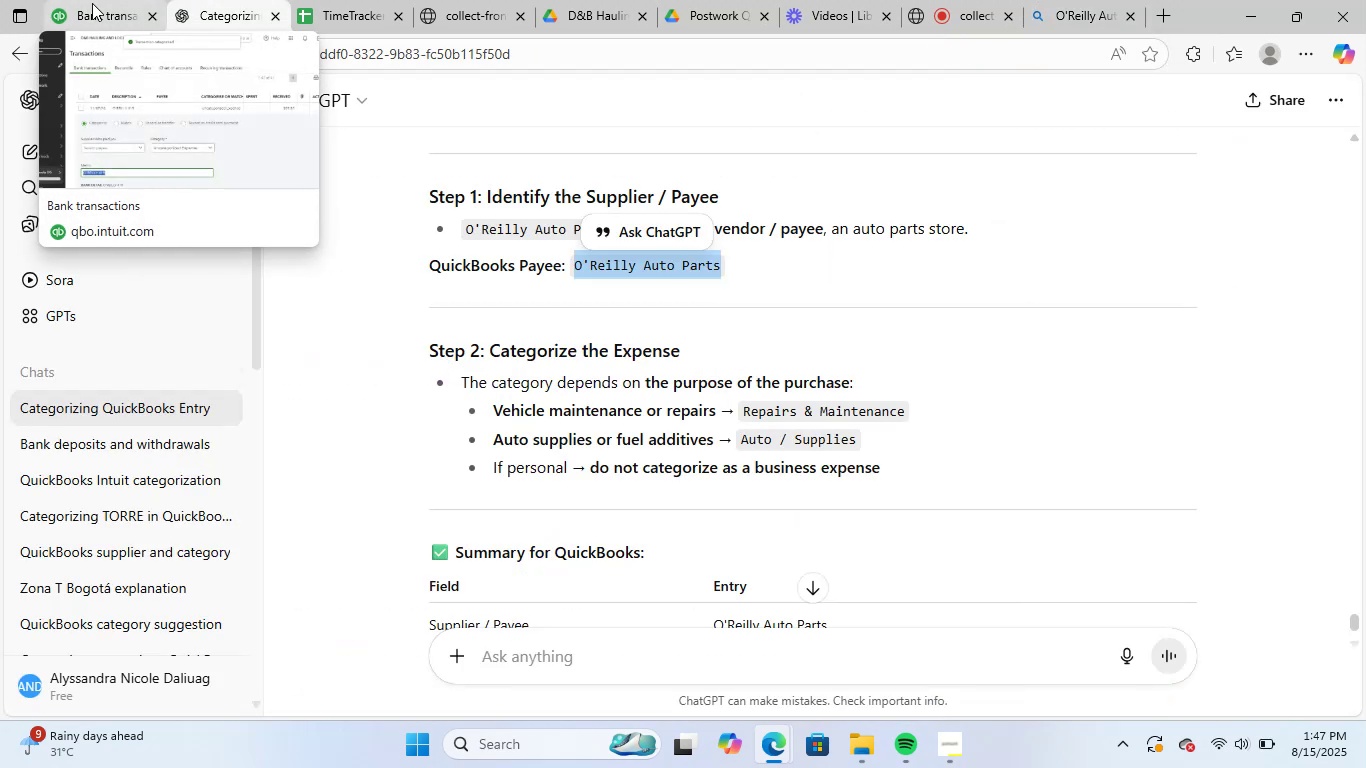 
left_click([92, 3])
 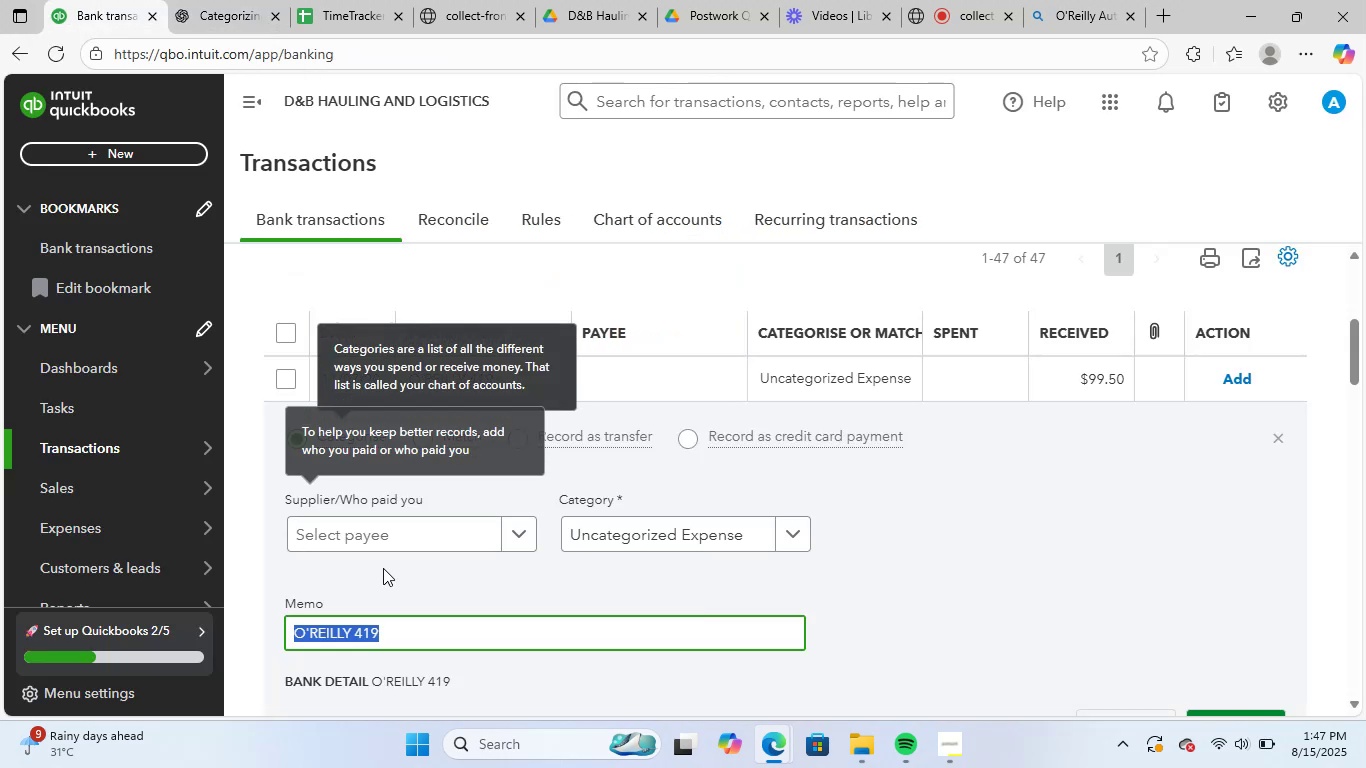 
left_click([401, 534])
 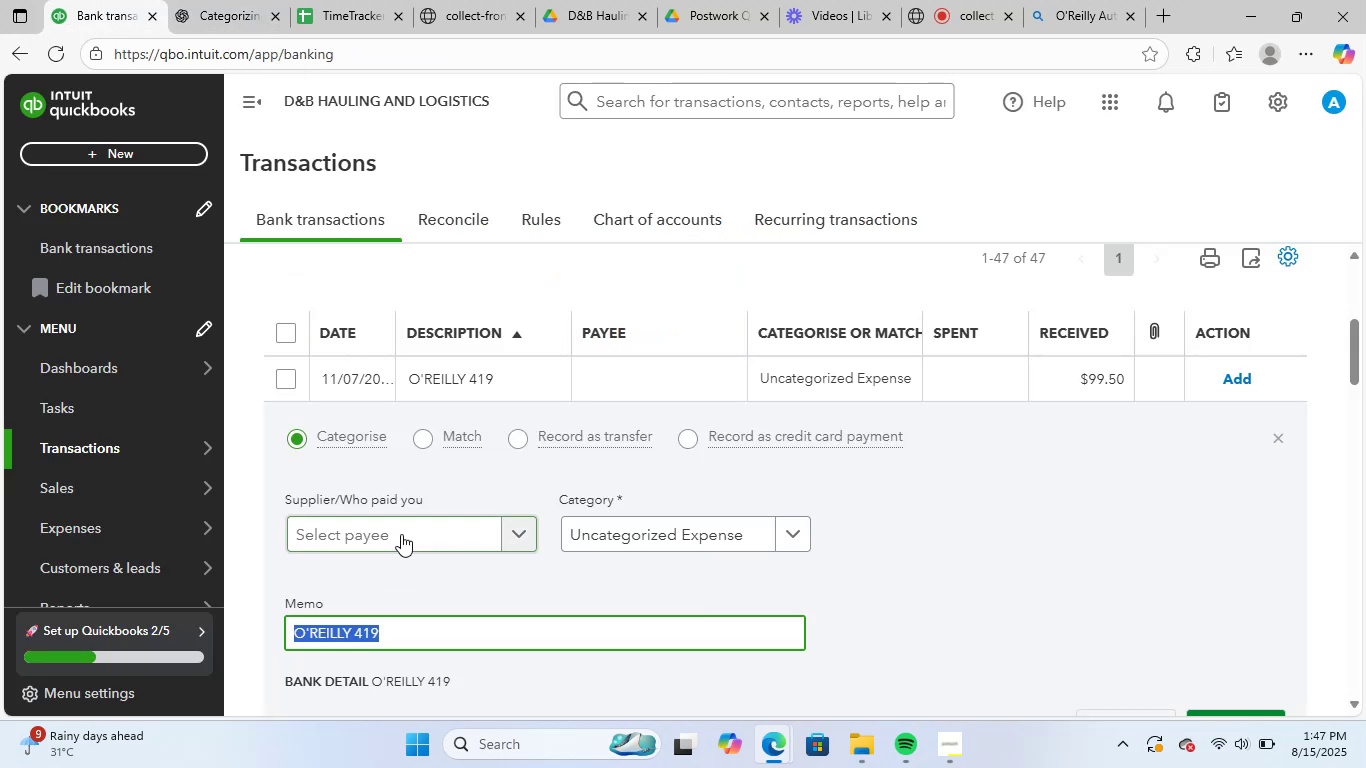 
key(Control+V)
 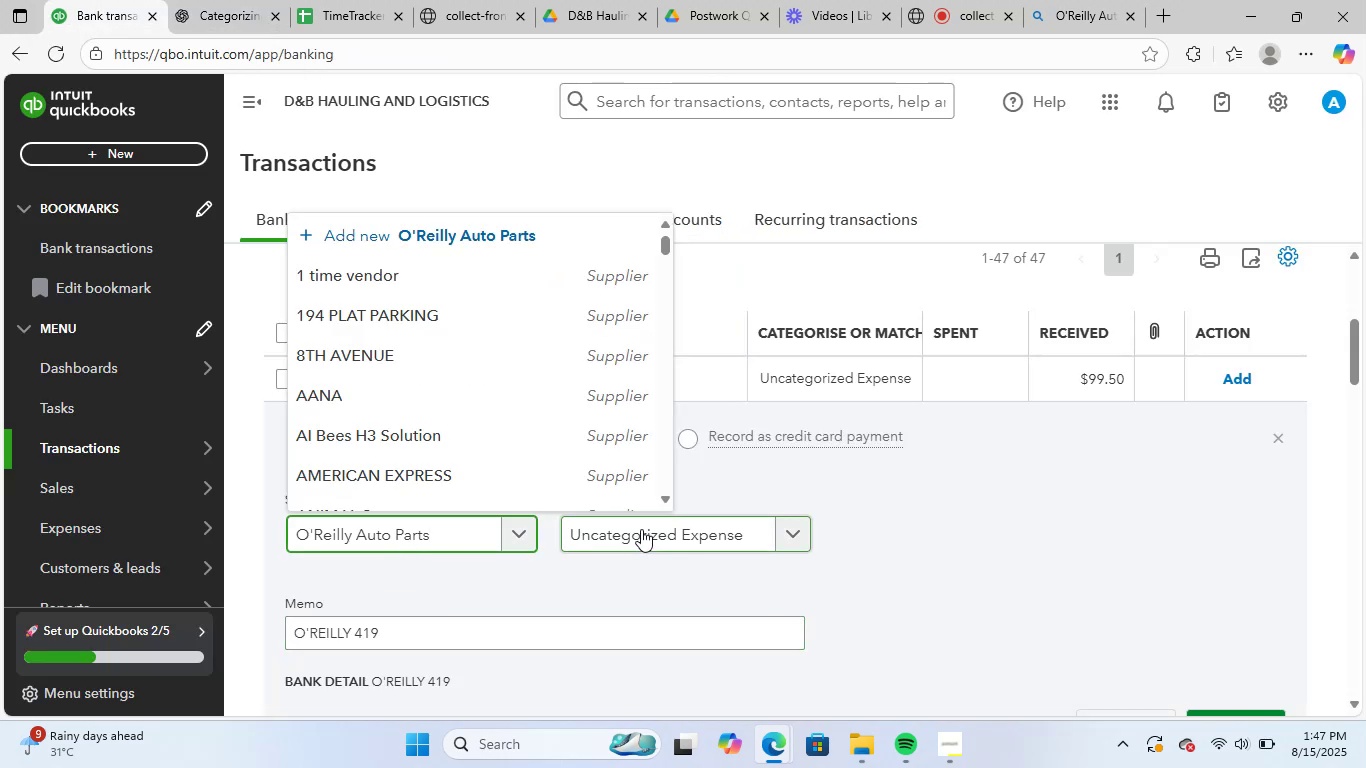 
left_click([641, 529])
 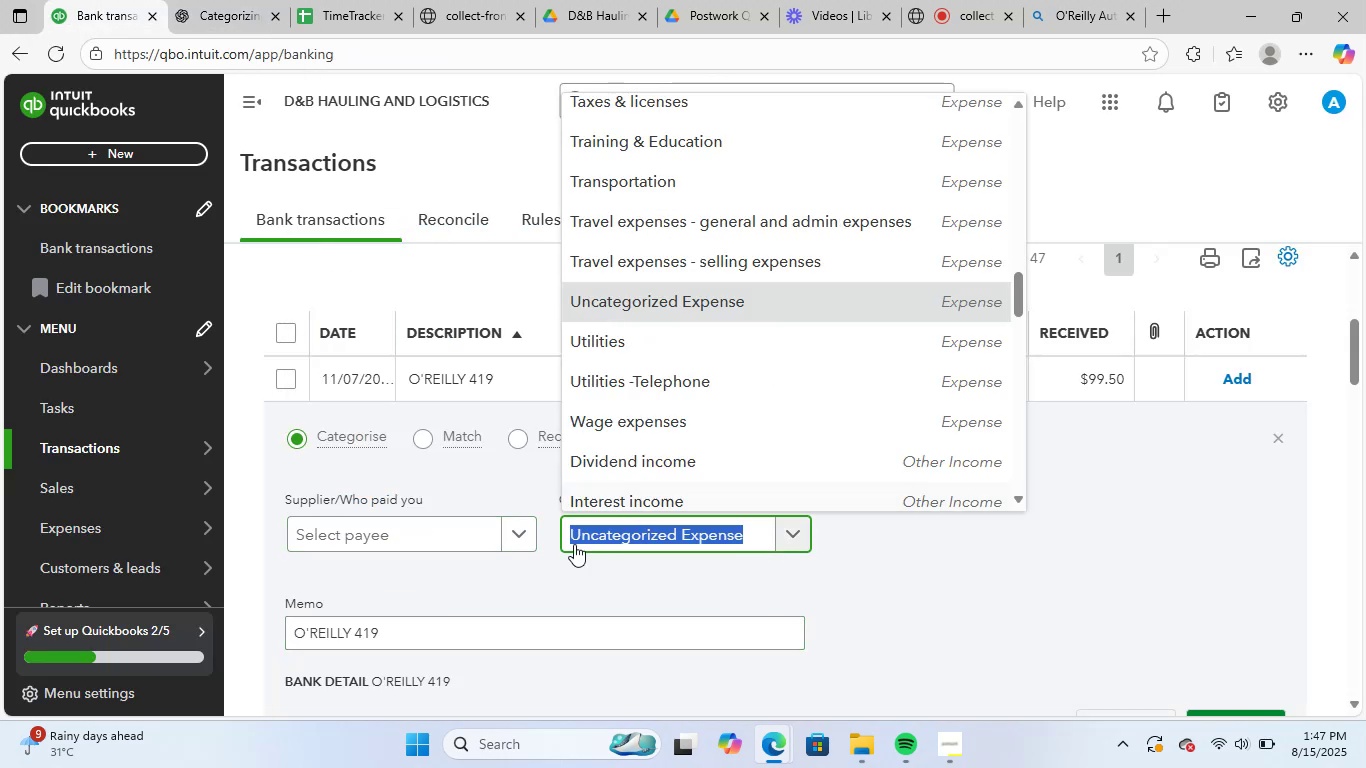 
left_click([387, 532])
 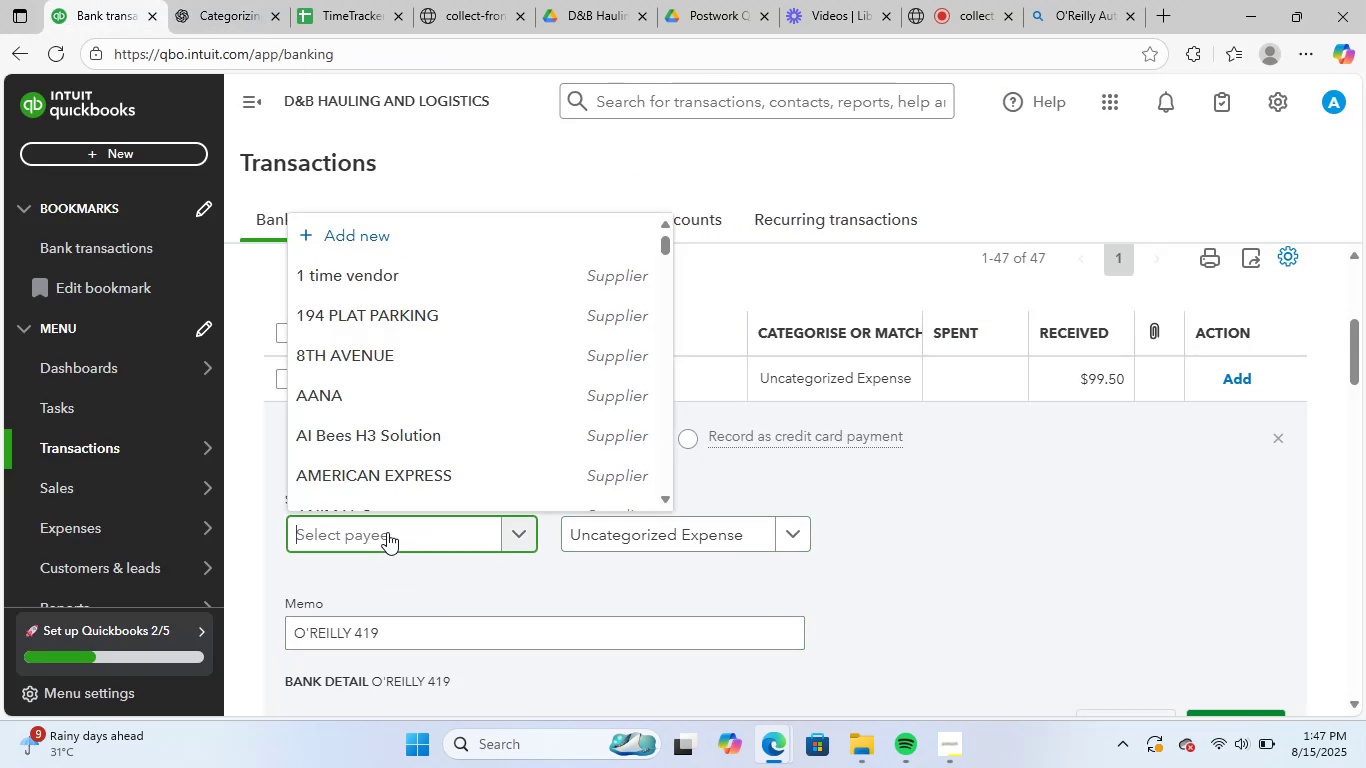 
key(Control+V)
 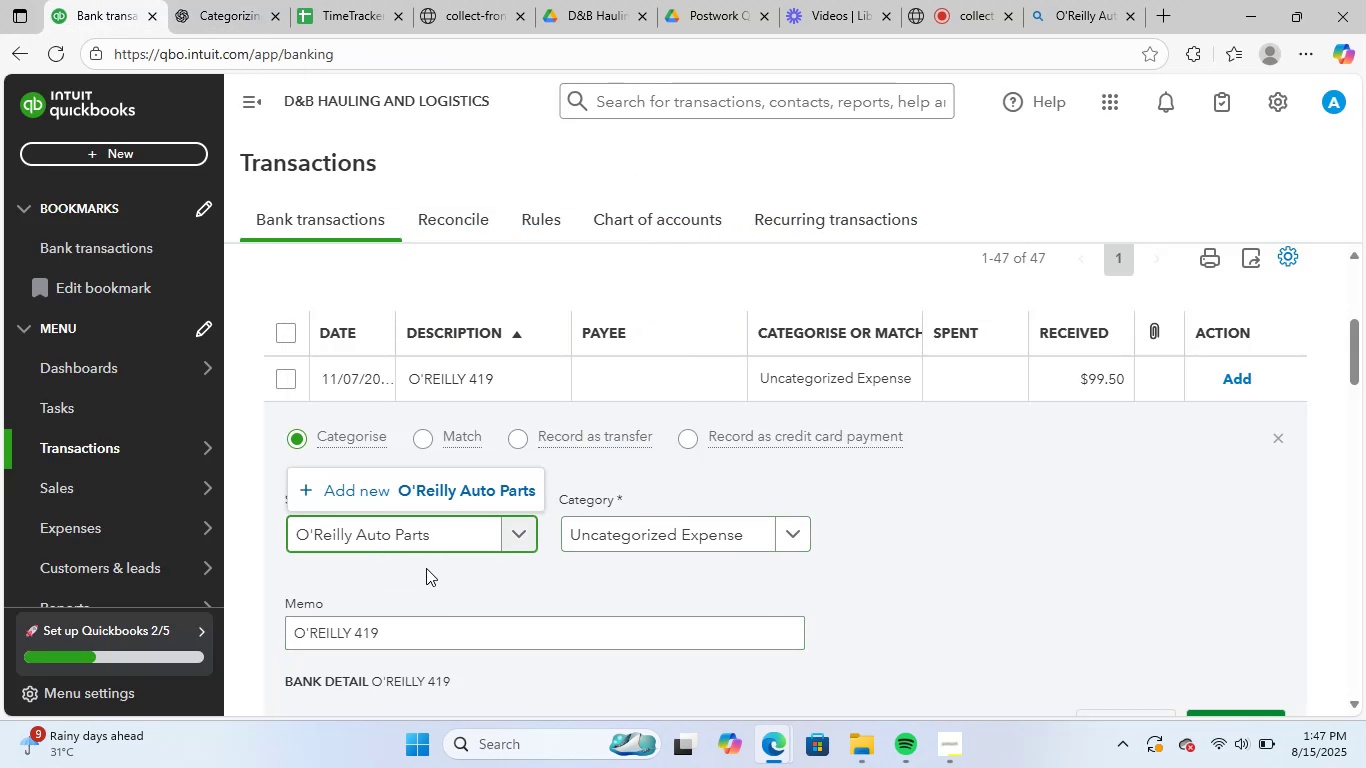 
left_click([489, 495])
 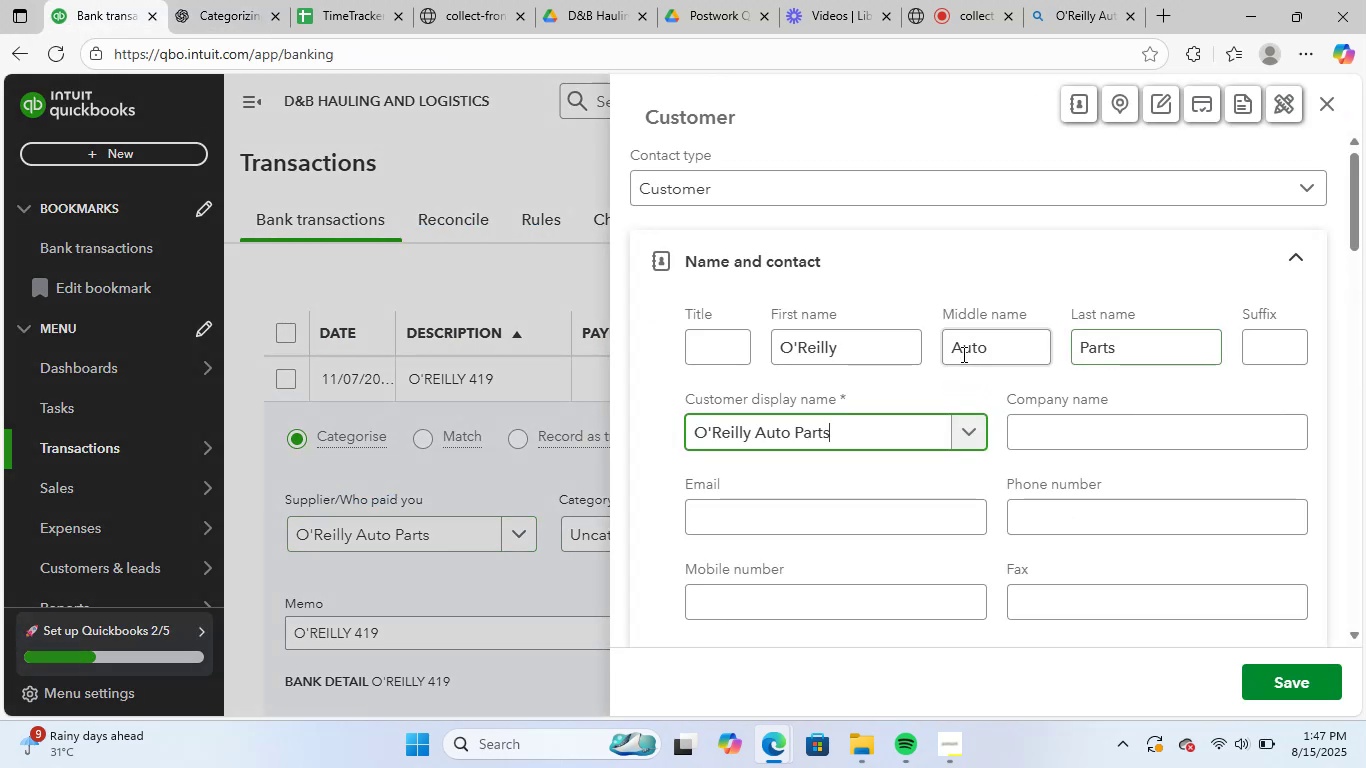 
left_click([1300, 667])
 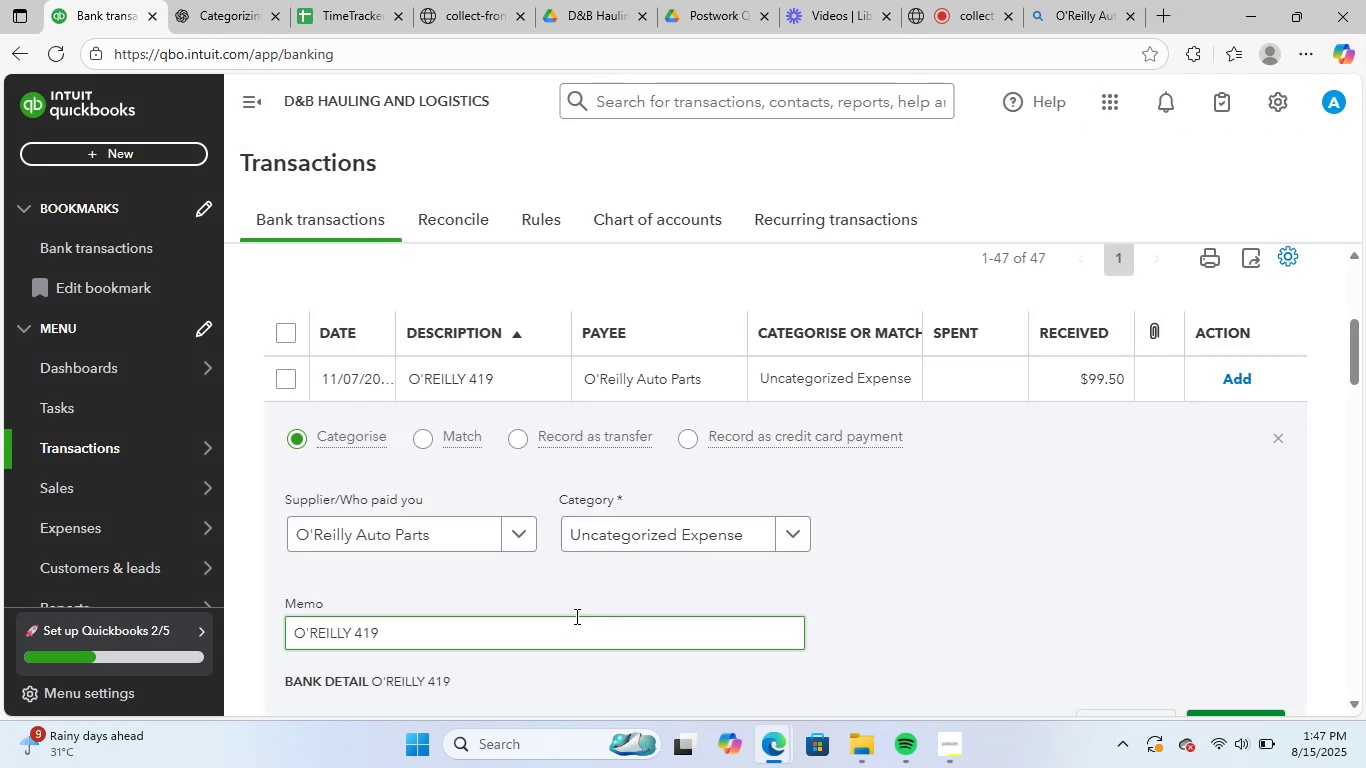 
left_click([621, 541])
 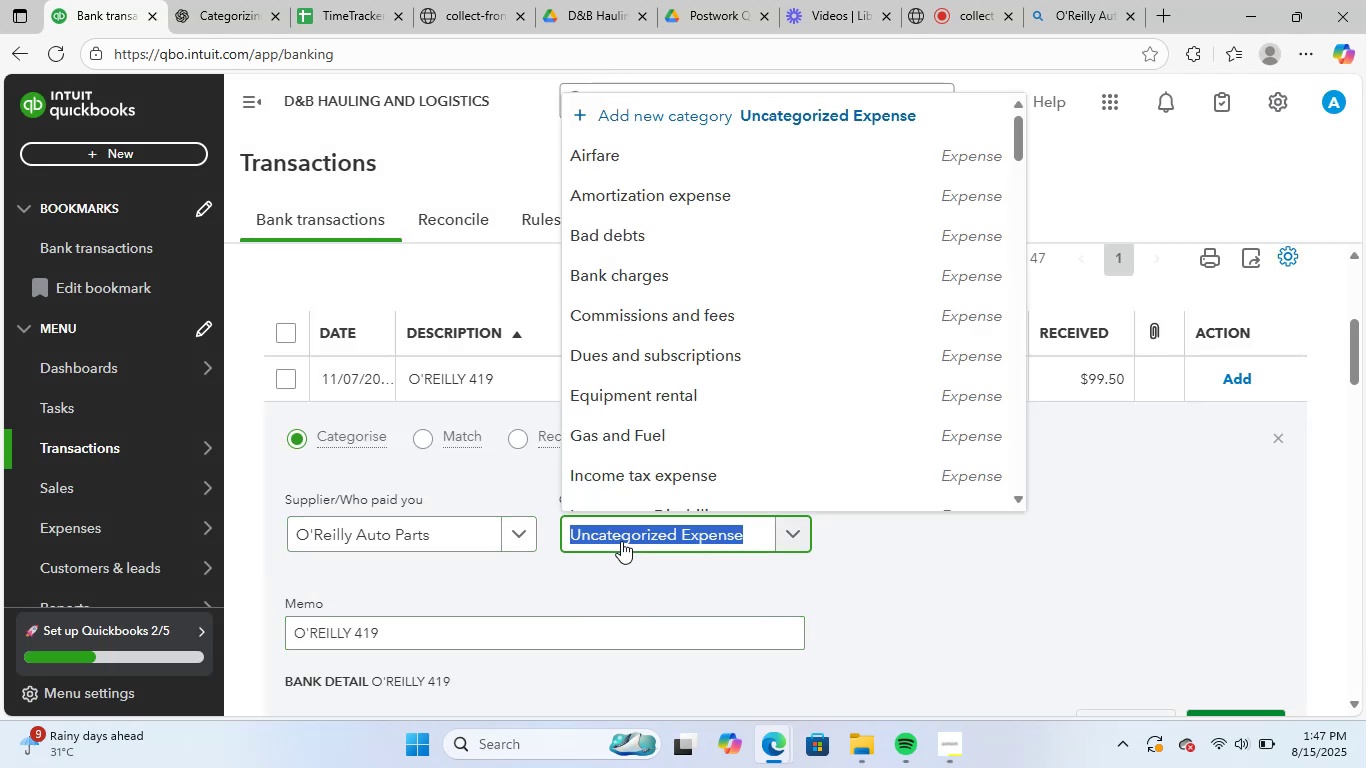 
type(repa)
 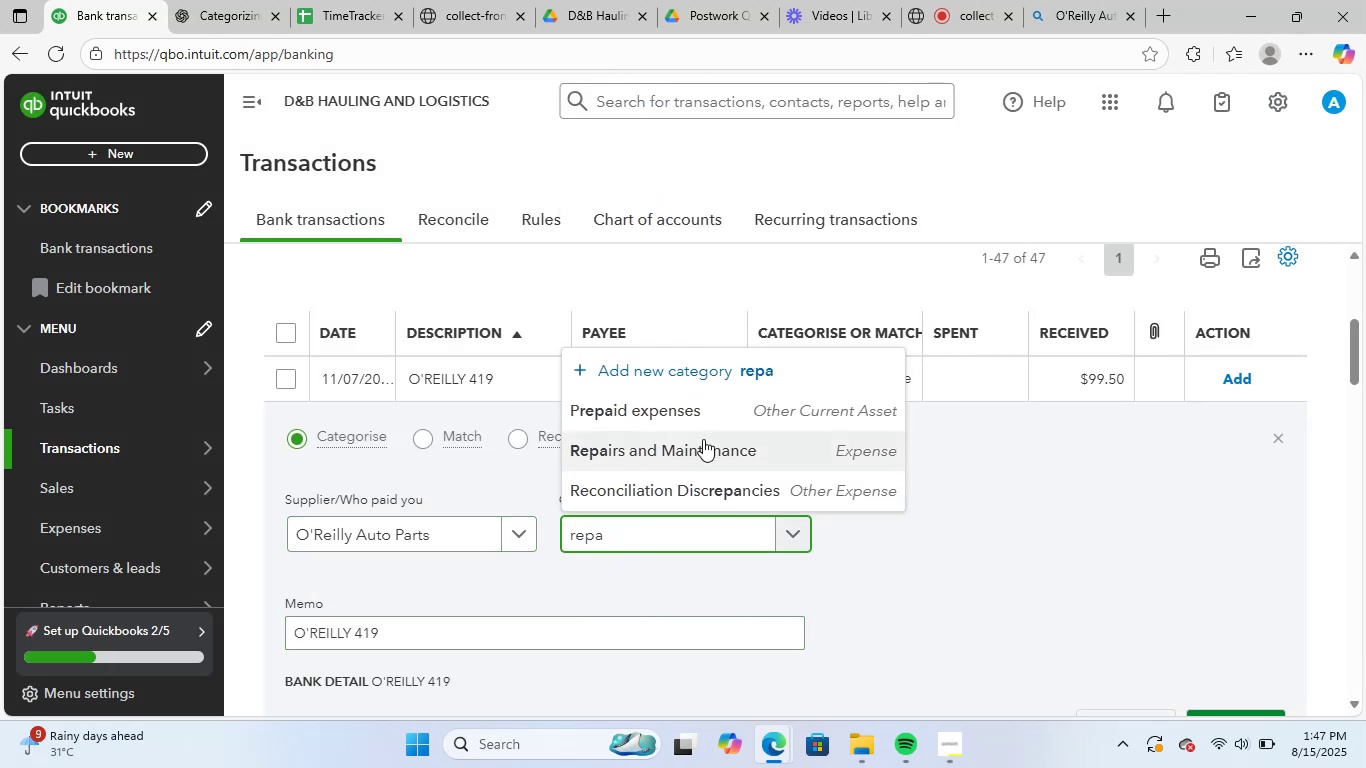 
left_click([703, 446])
 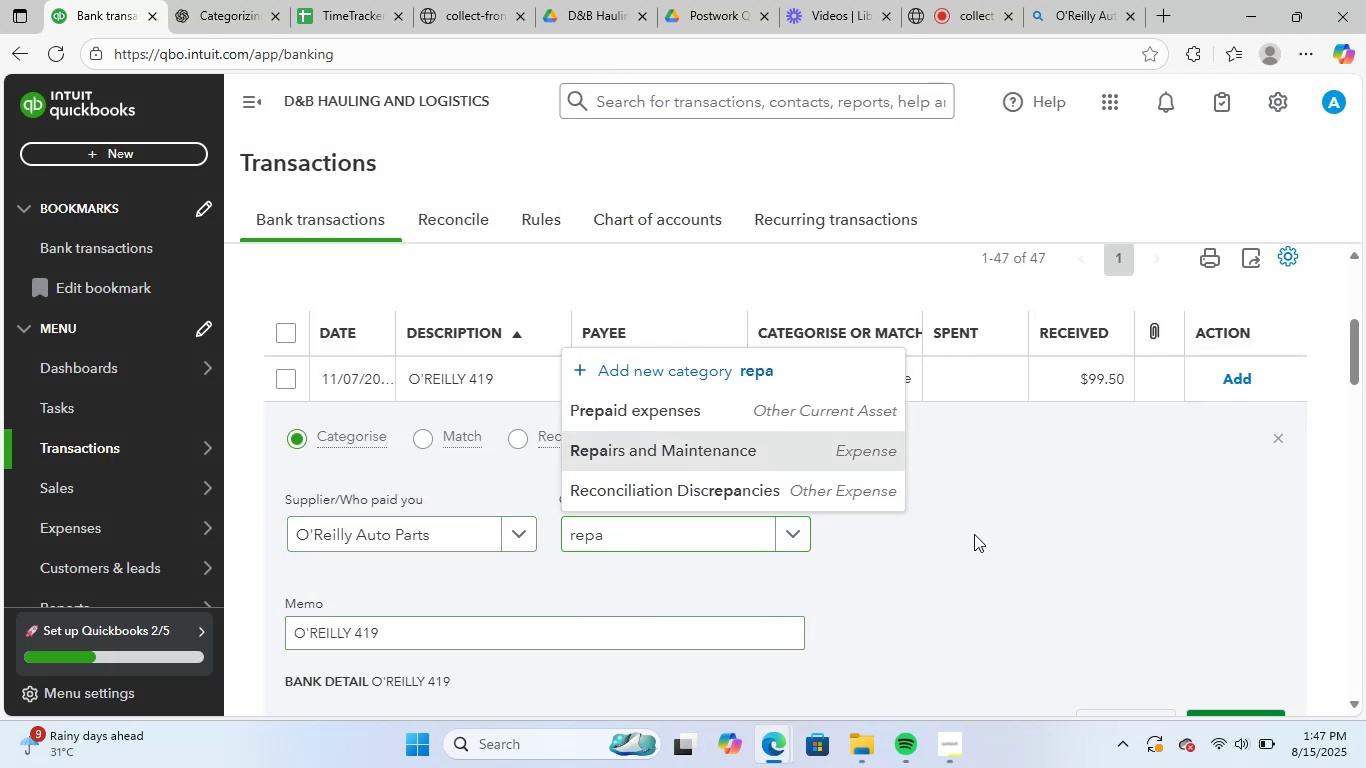 
scroll: coordinate [974, 534], scroll_direction: down, amount: 2.0
 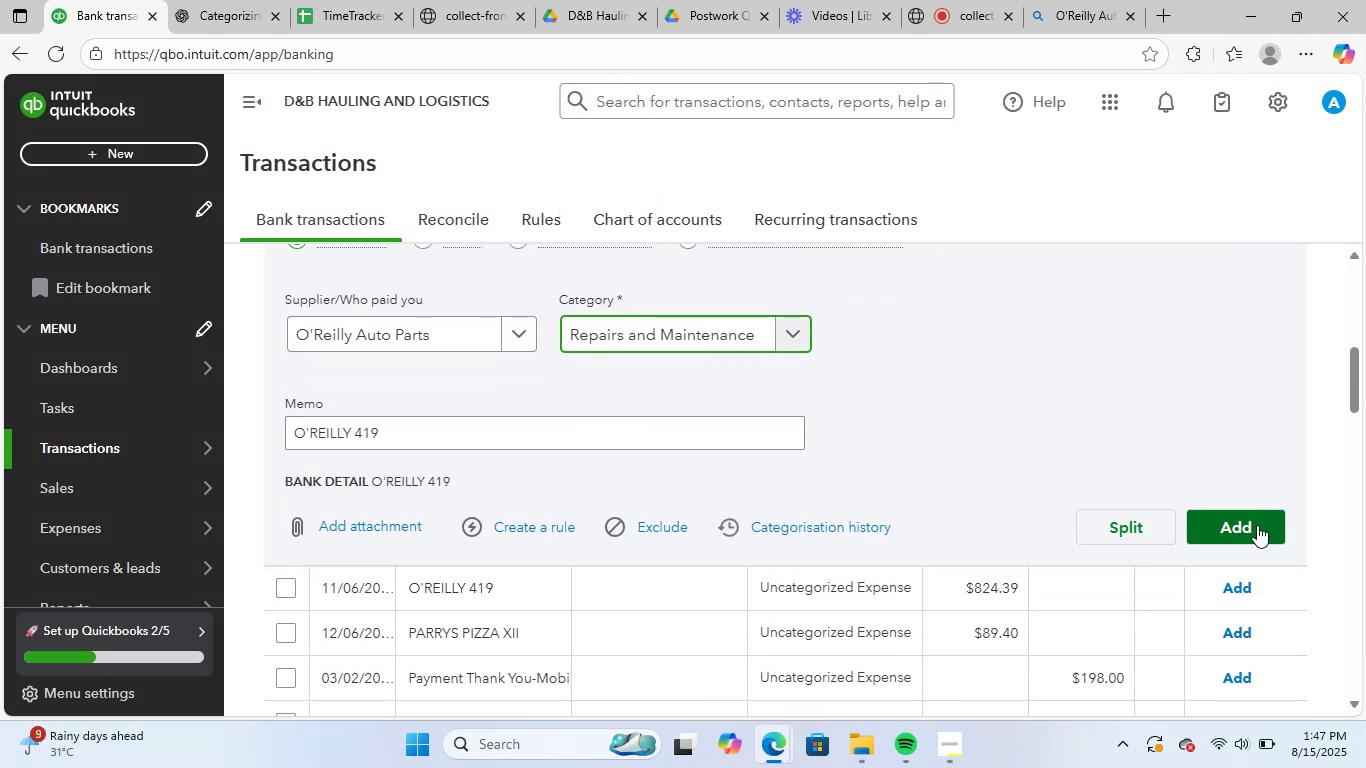 
left_click([1252, 515])
 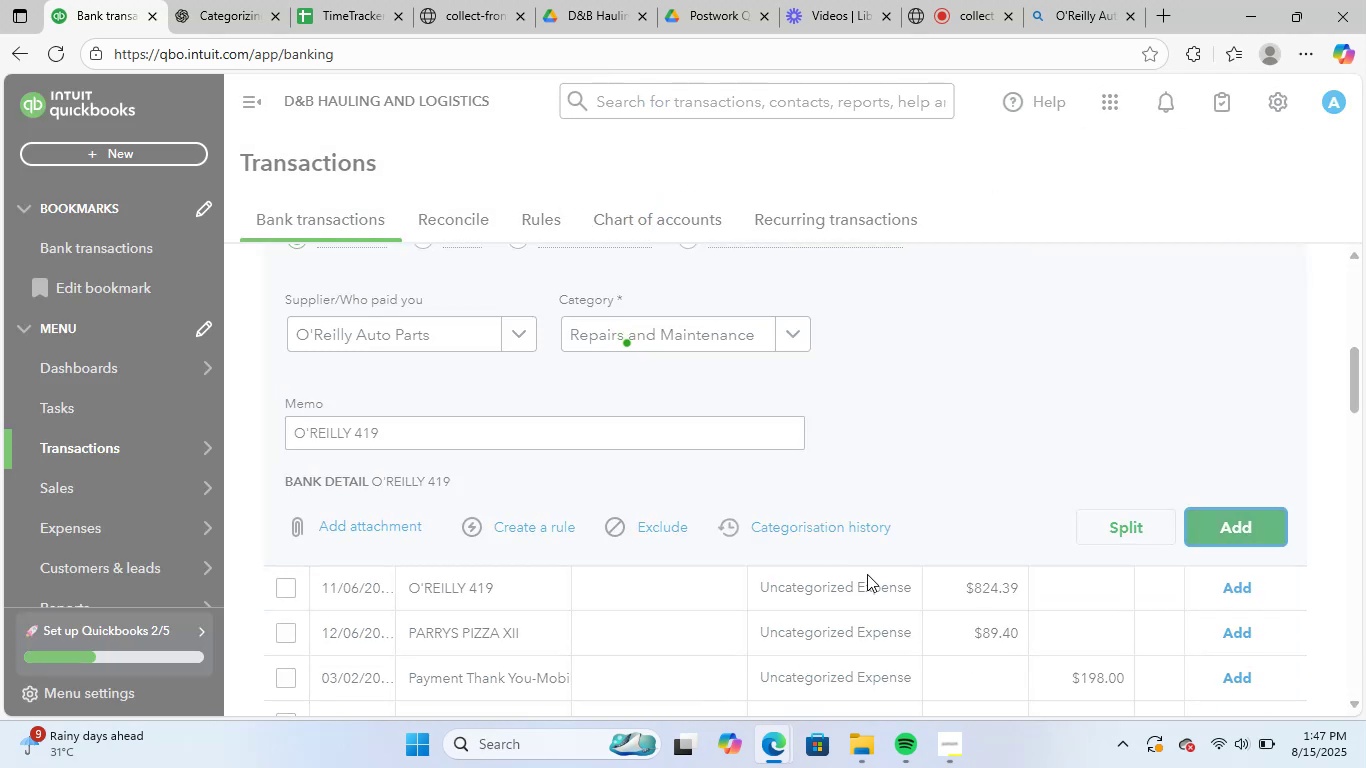 
scroll: coordinate [866, 576], scroll_direction: up, amount: 2.0
 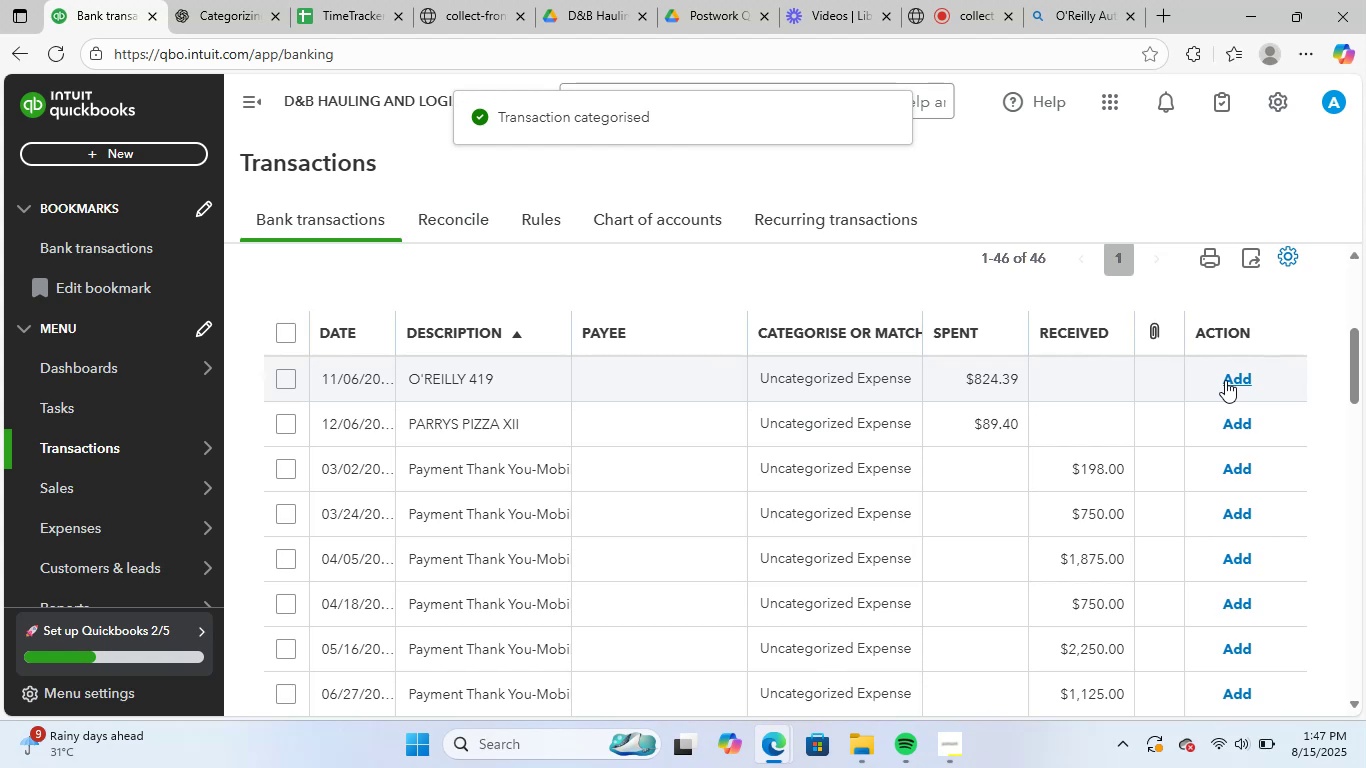 
left_click([645, 381])
 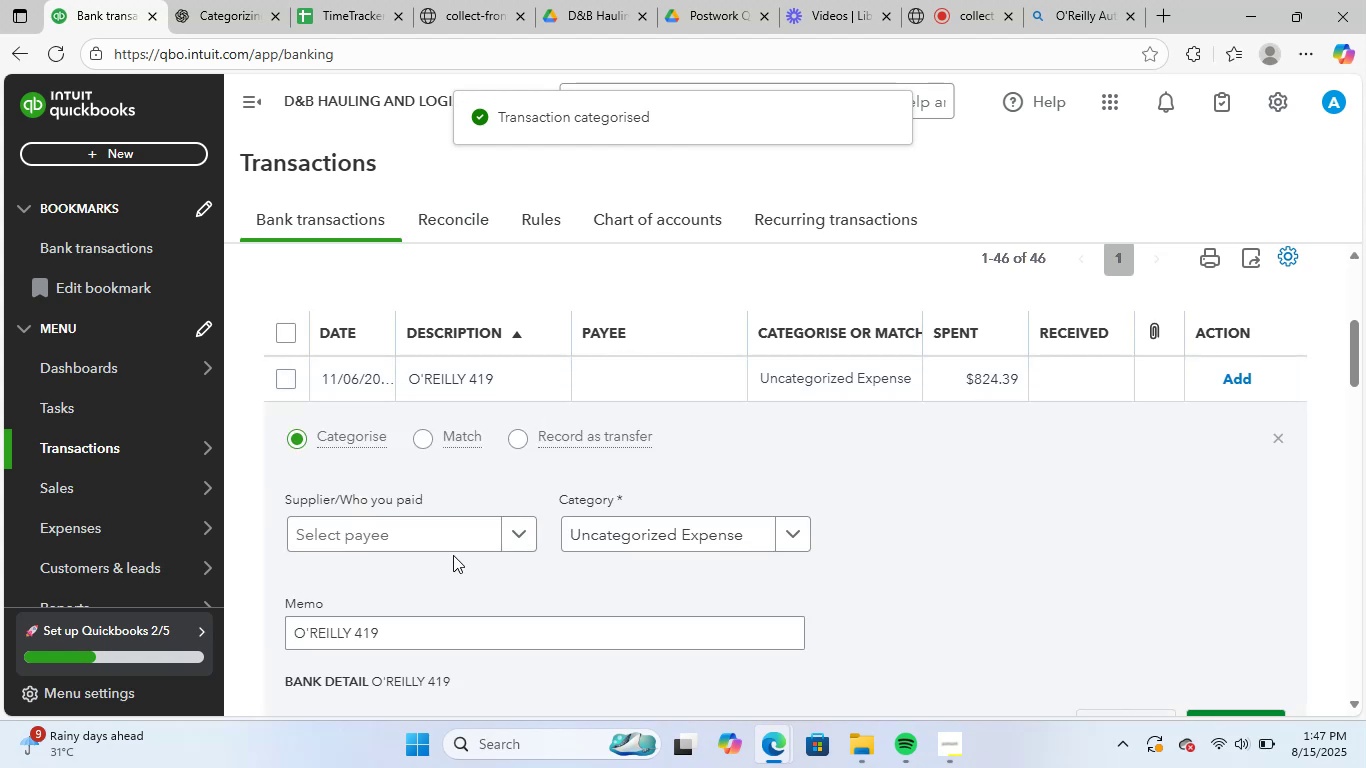 
left_click([424, 545])
 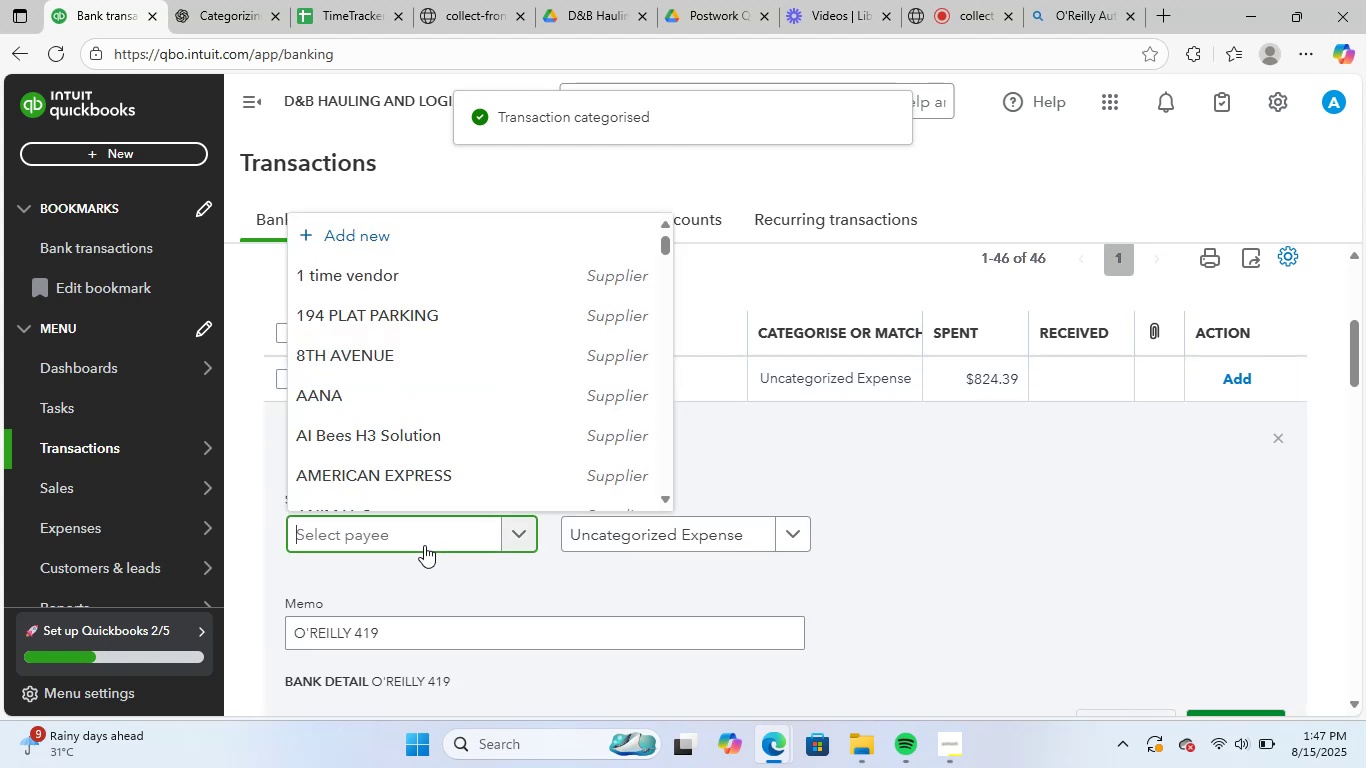 
key(Control+V)
 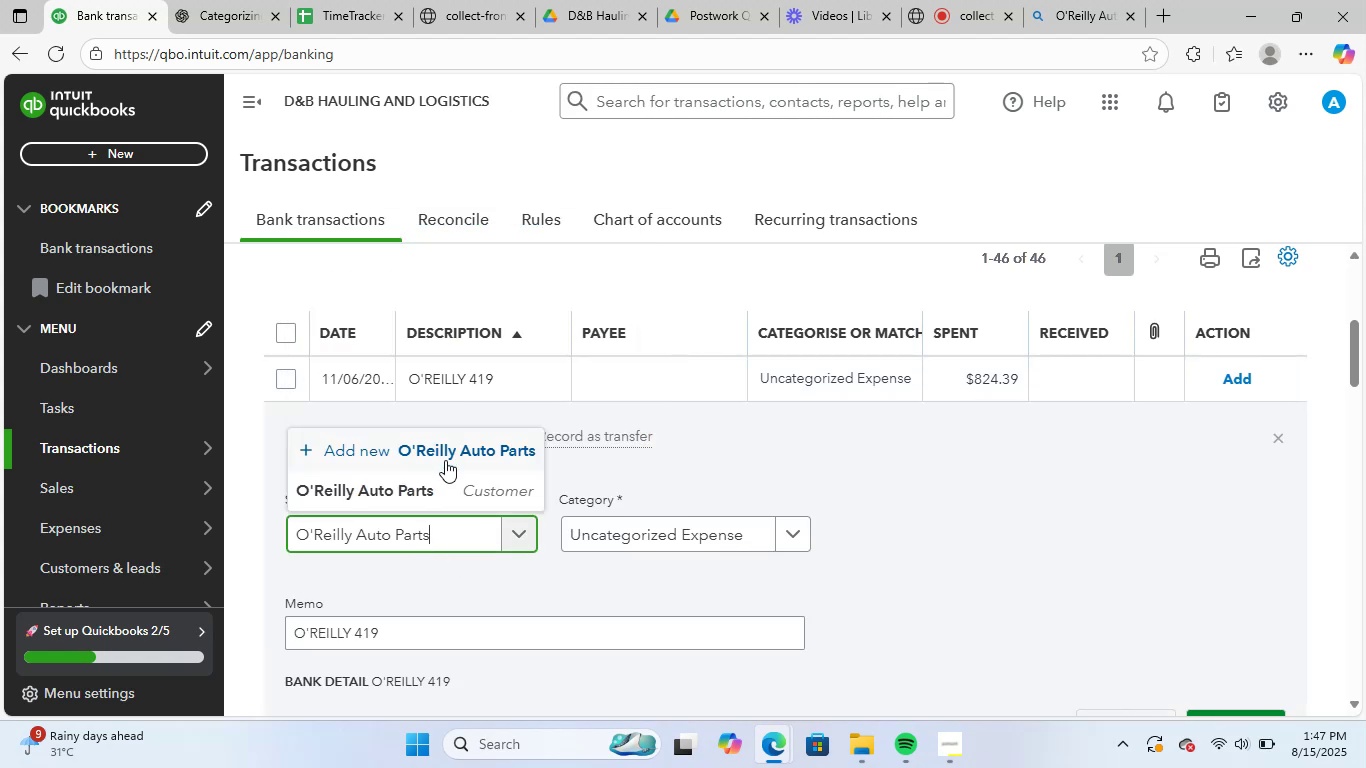 
left_click([449, 486])
 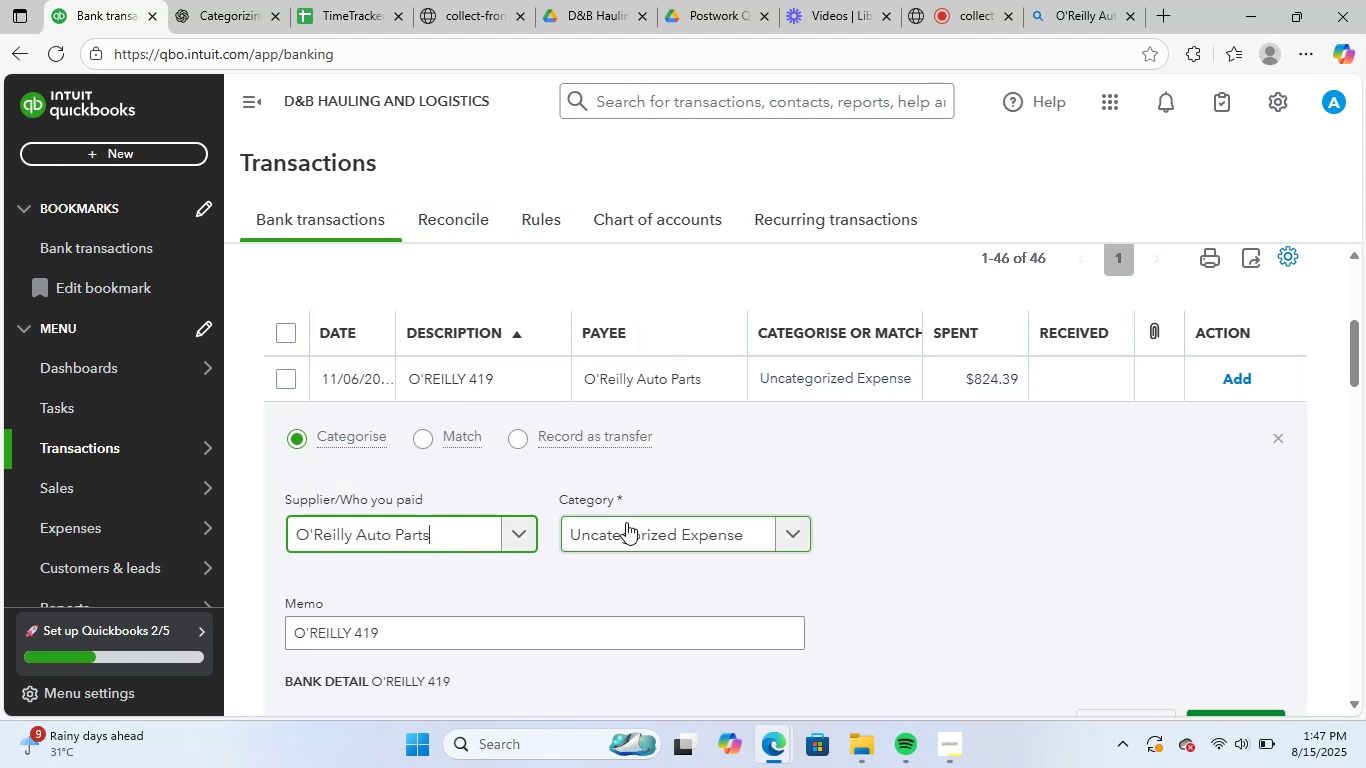 
left_click([627, 522])
 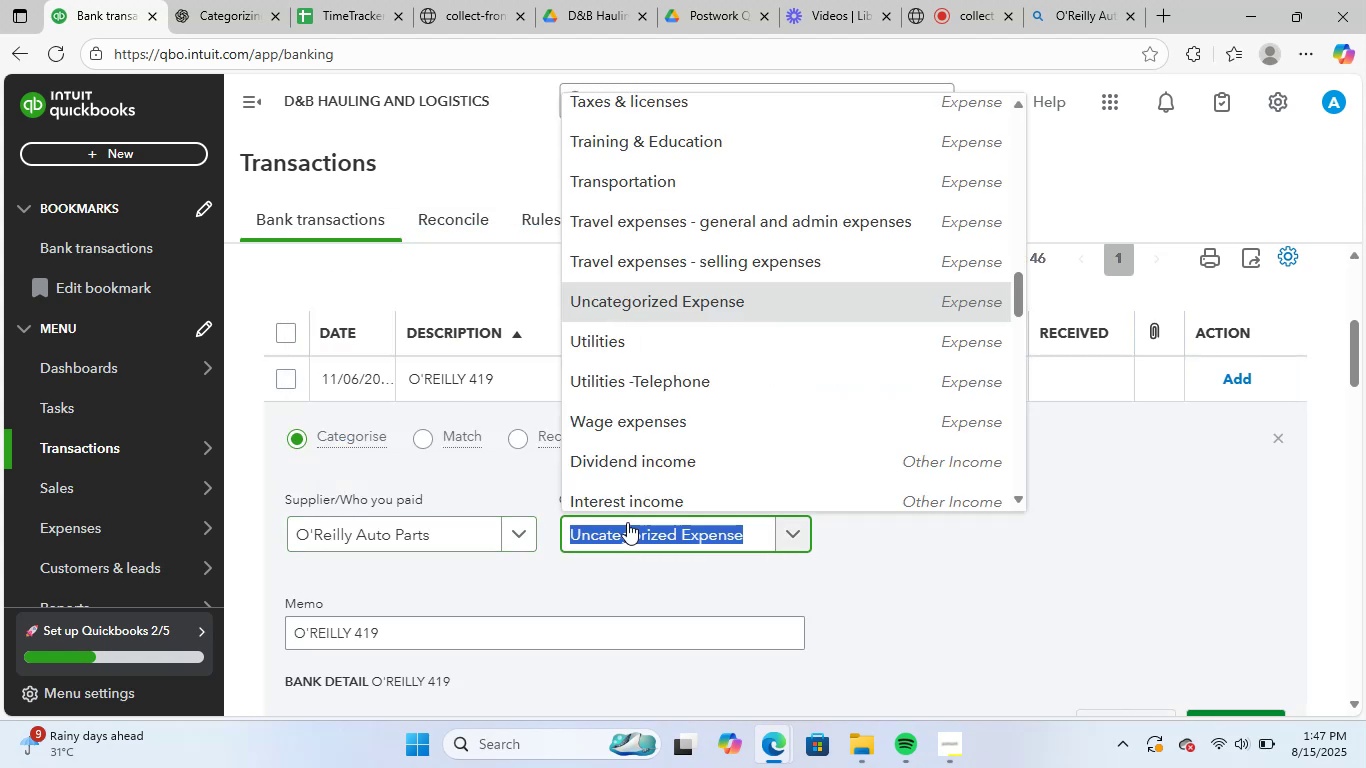 
type(repa)
 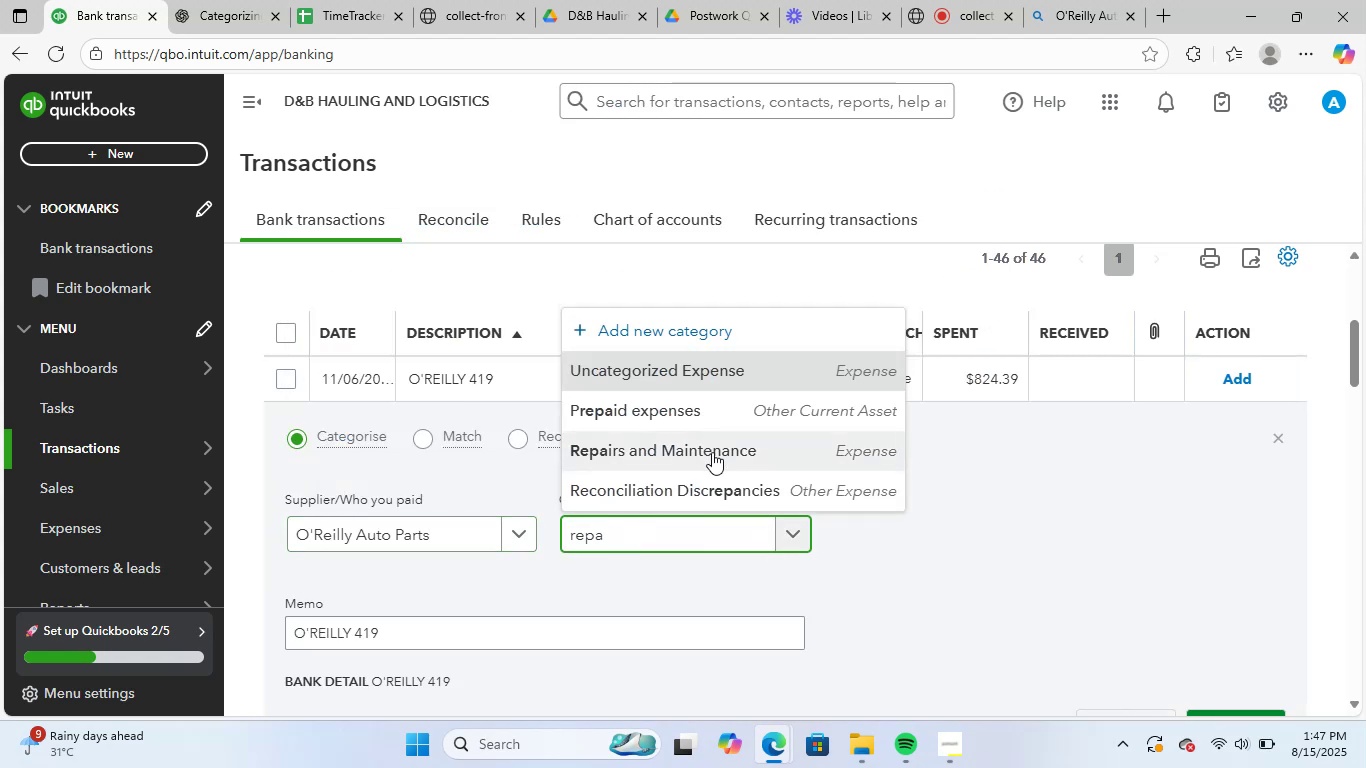 
left_click([712, 454])
 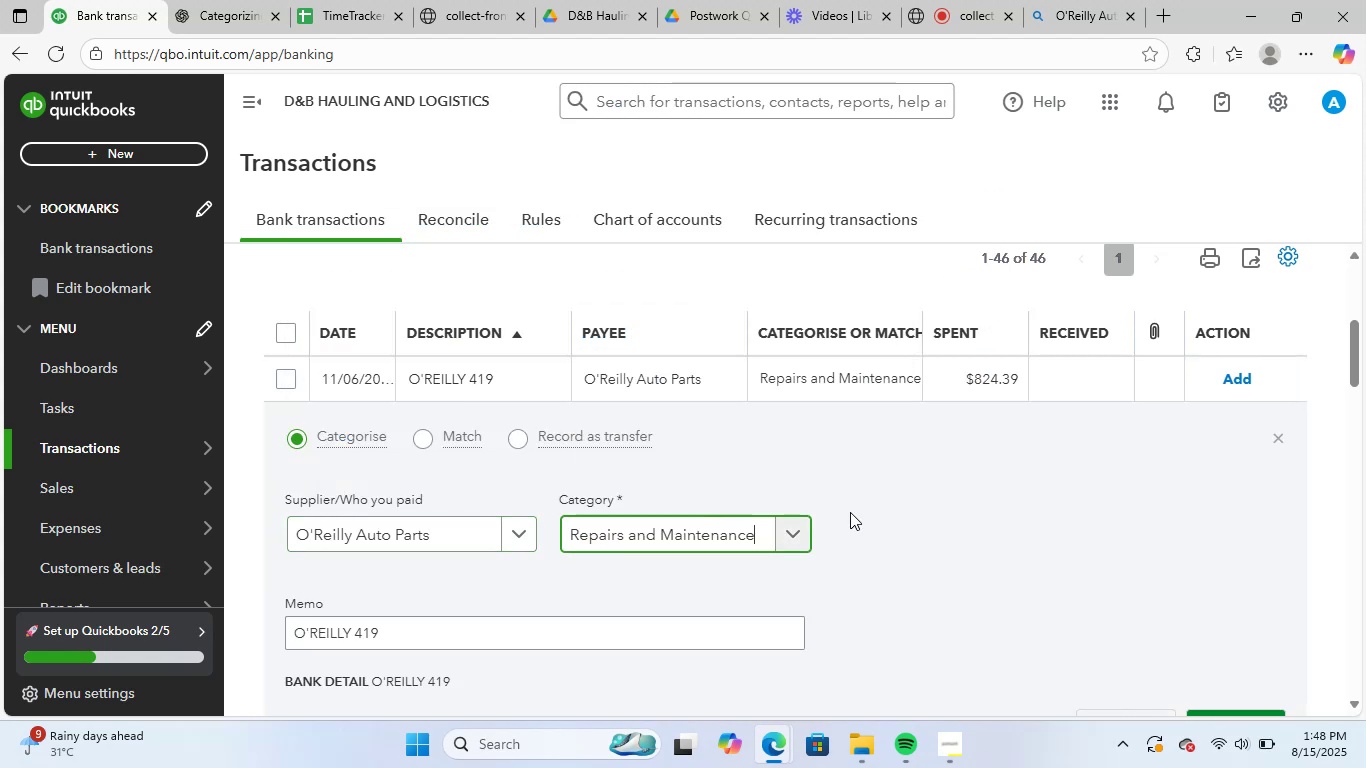 
scroll: coordinate [852, 513], scroll_direction: down, amount: 2.0
 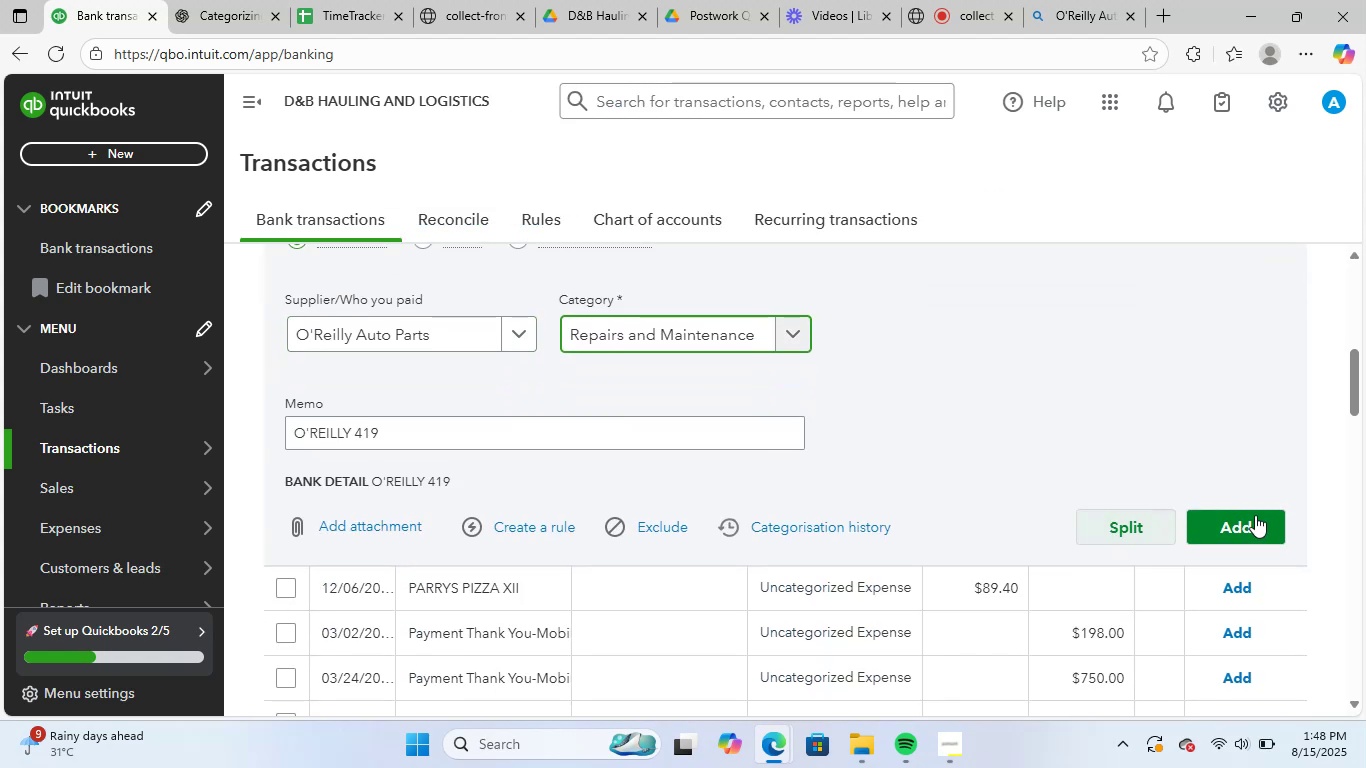 
left_click([1255, 515])
 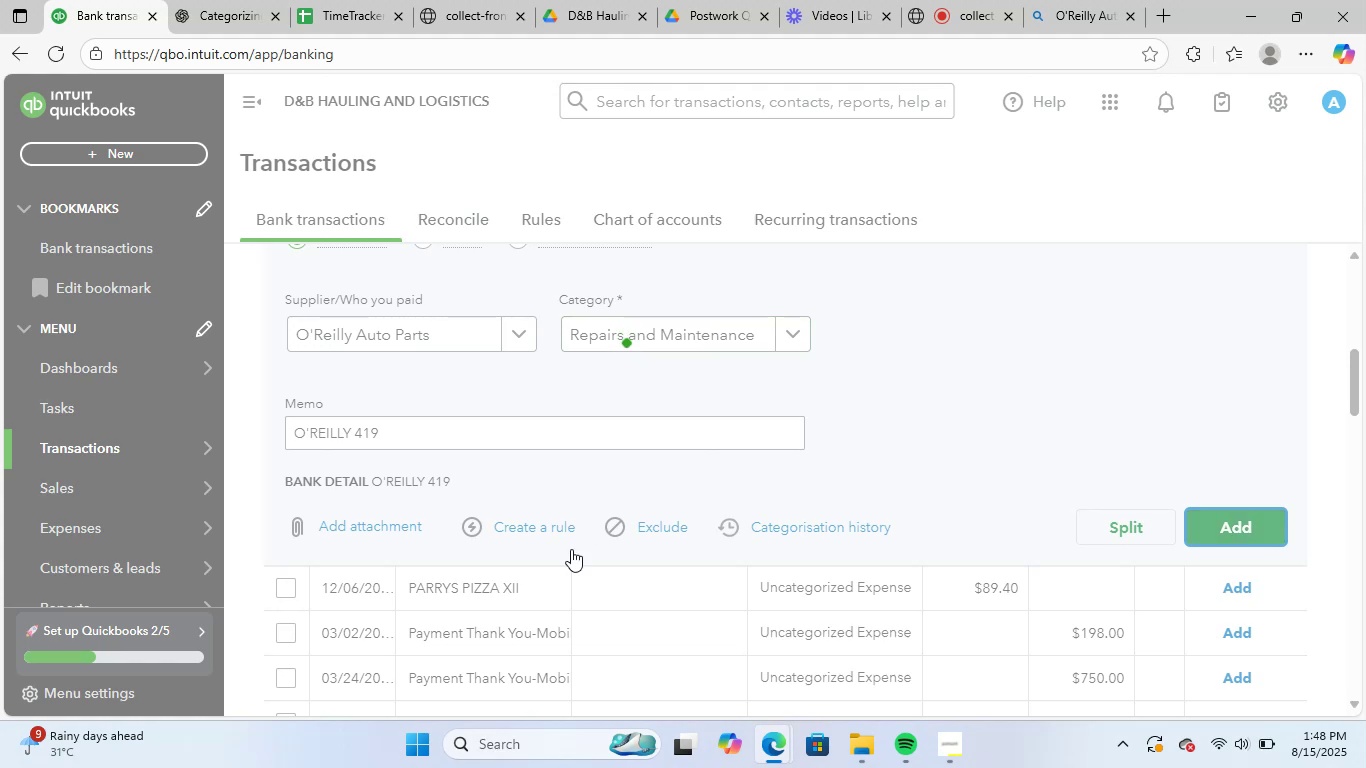 
scroll: coordinate [571, 554], scroll_direction: up, amount: 3.0
 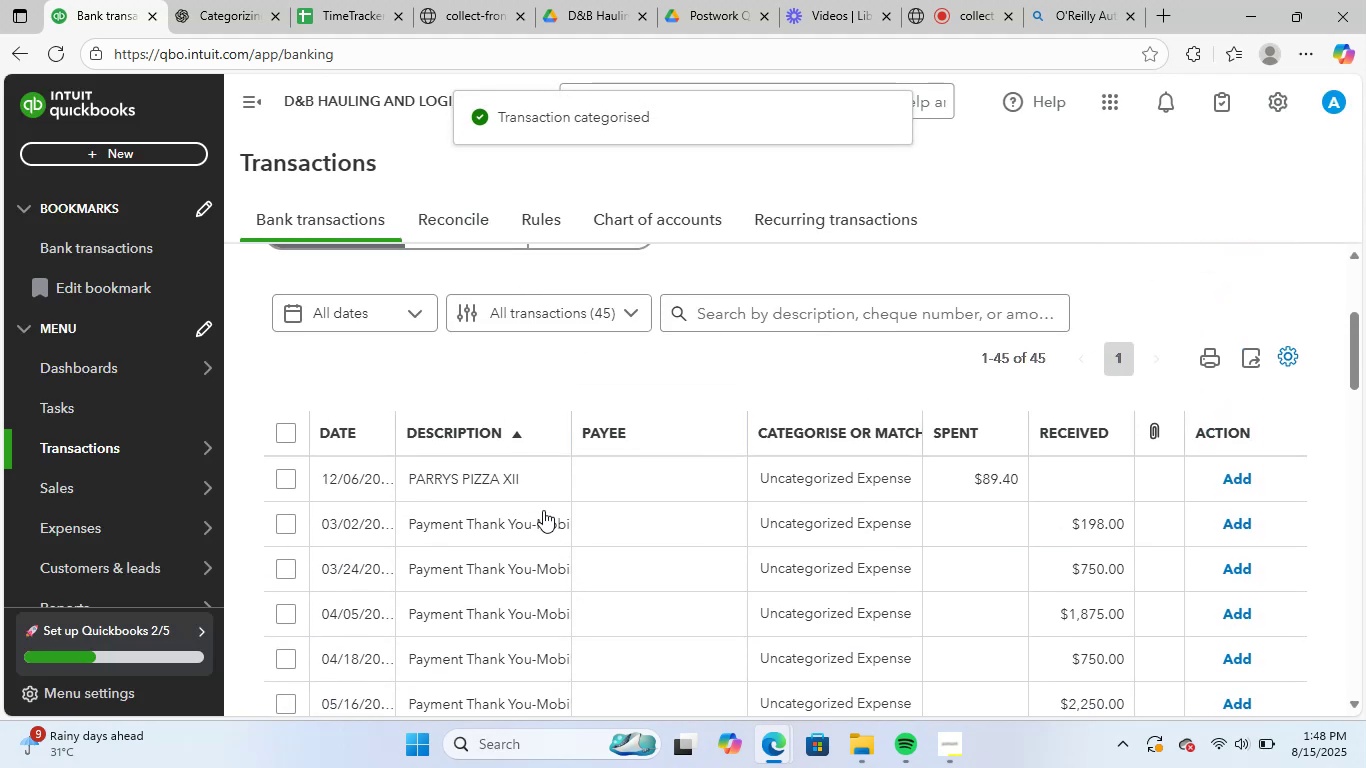 
left_click([531, 484])
 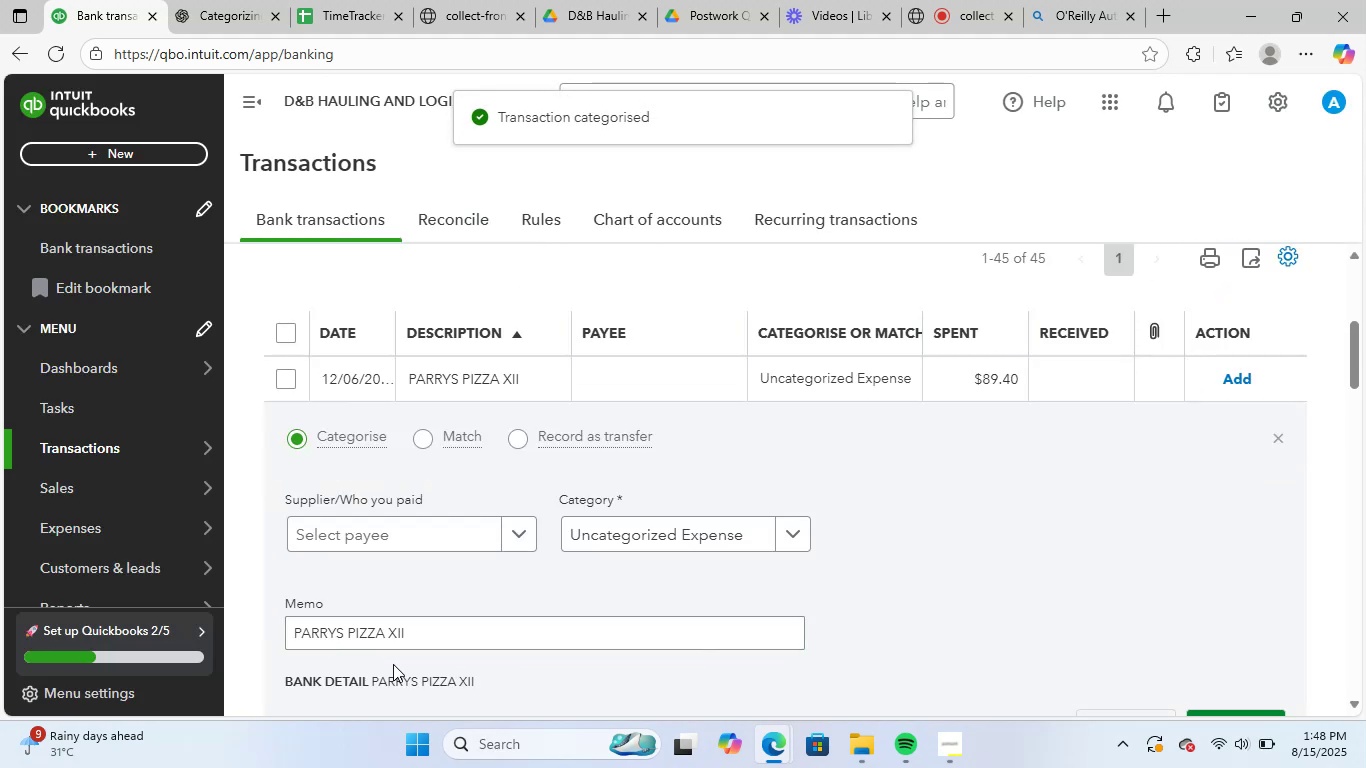 
left_click_drag(start_coordinate=[430, 628], to_coordinate=[163, 604])
 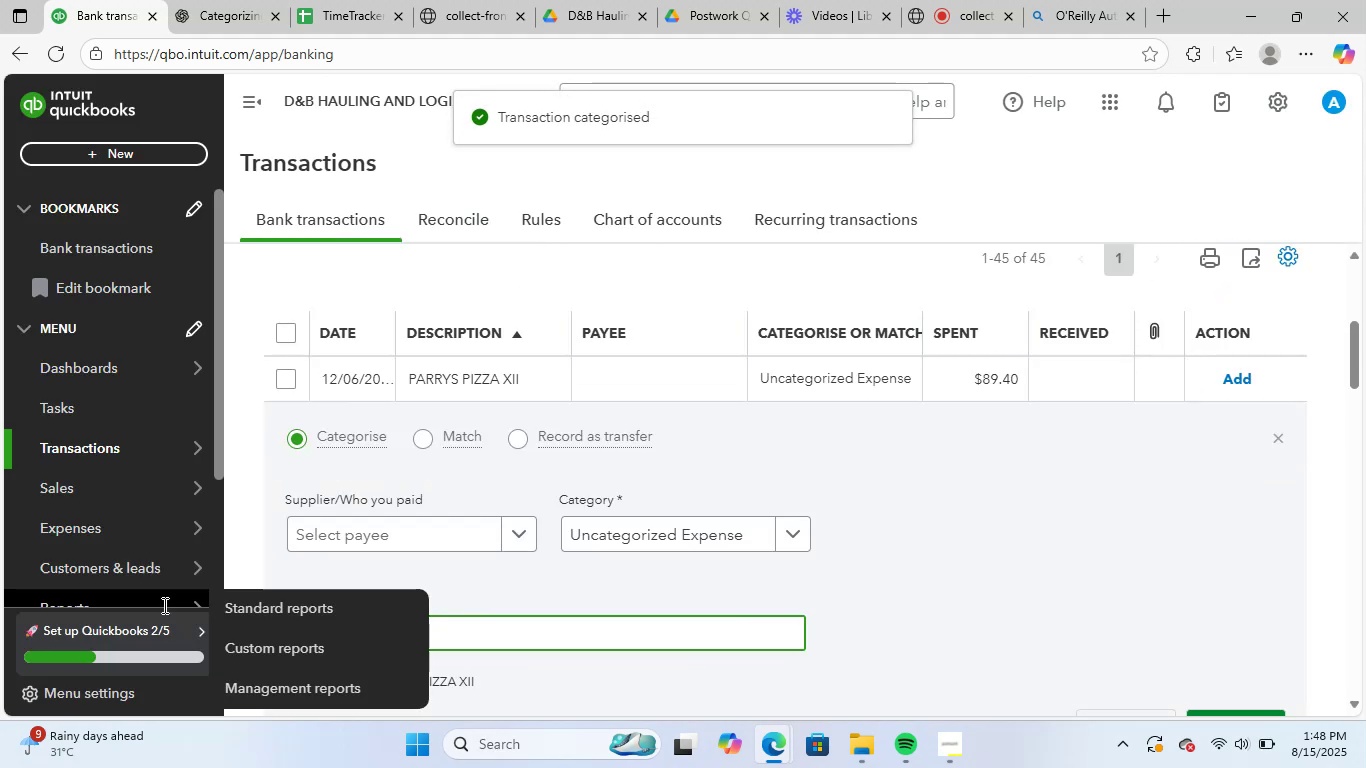 
key(Control+C)
 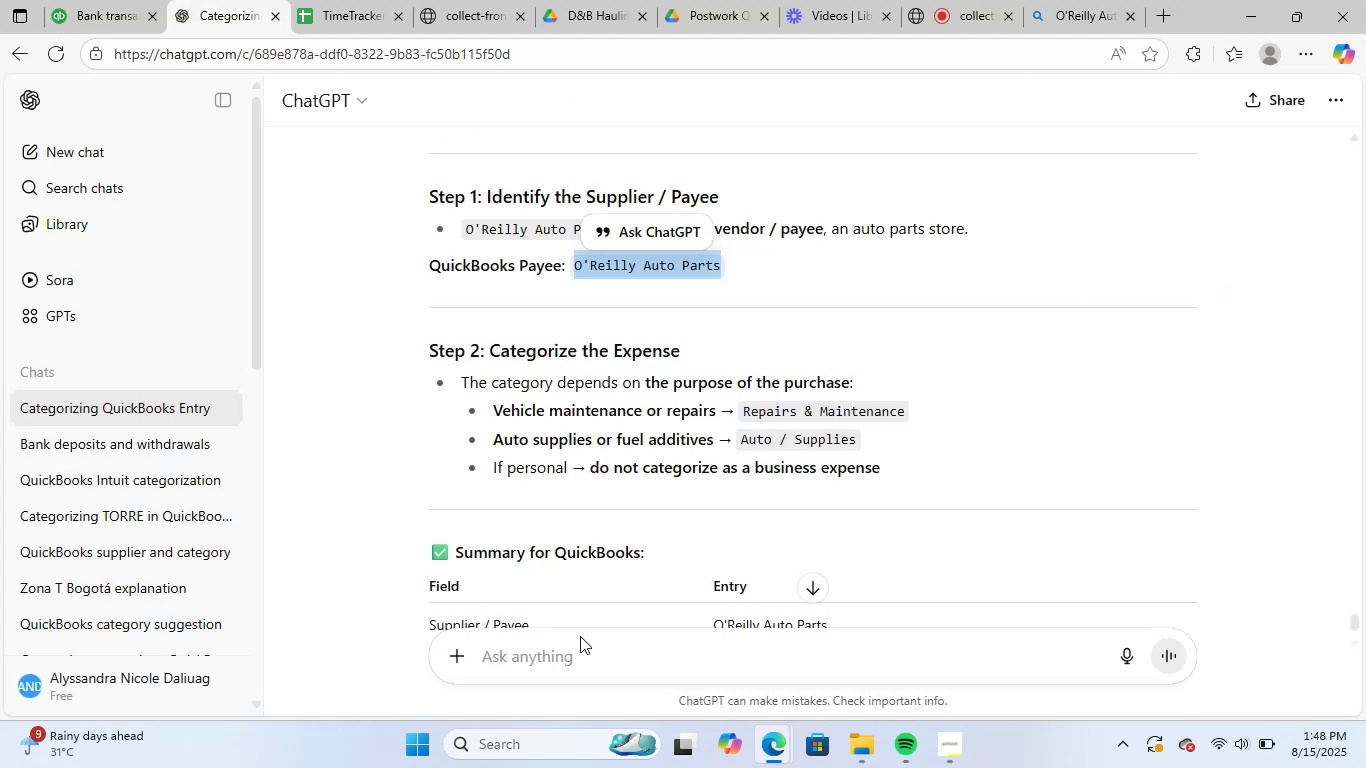 
left_click([600, 658])
 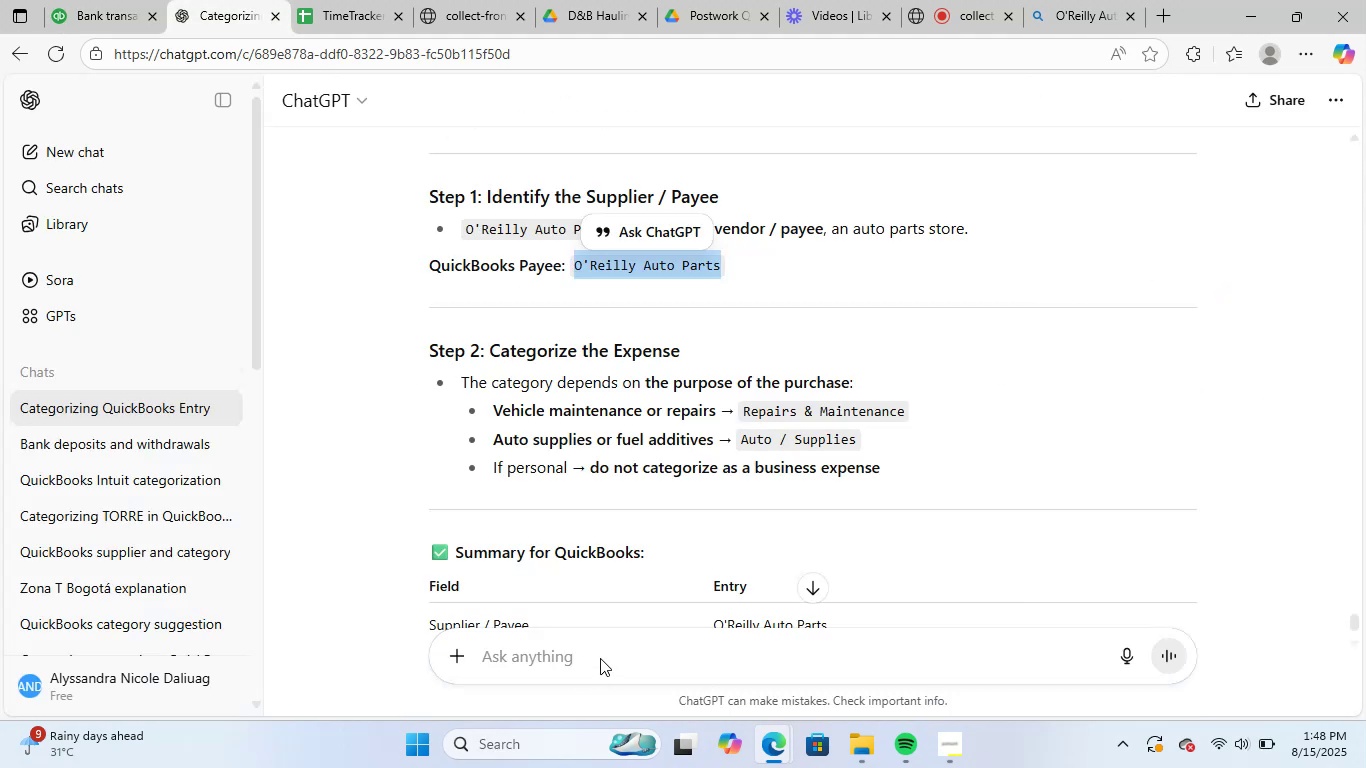 
key(Control+ControlLeft)
 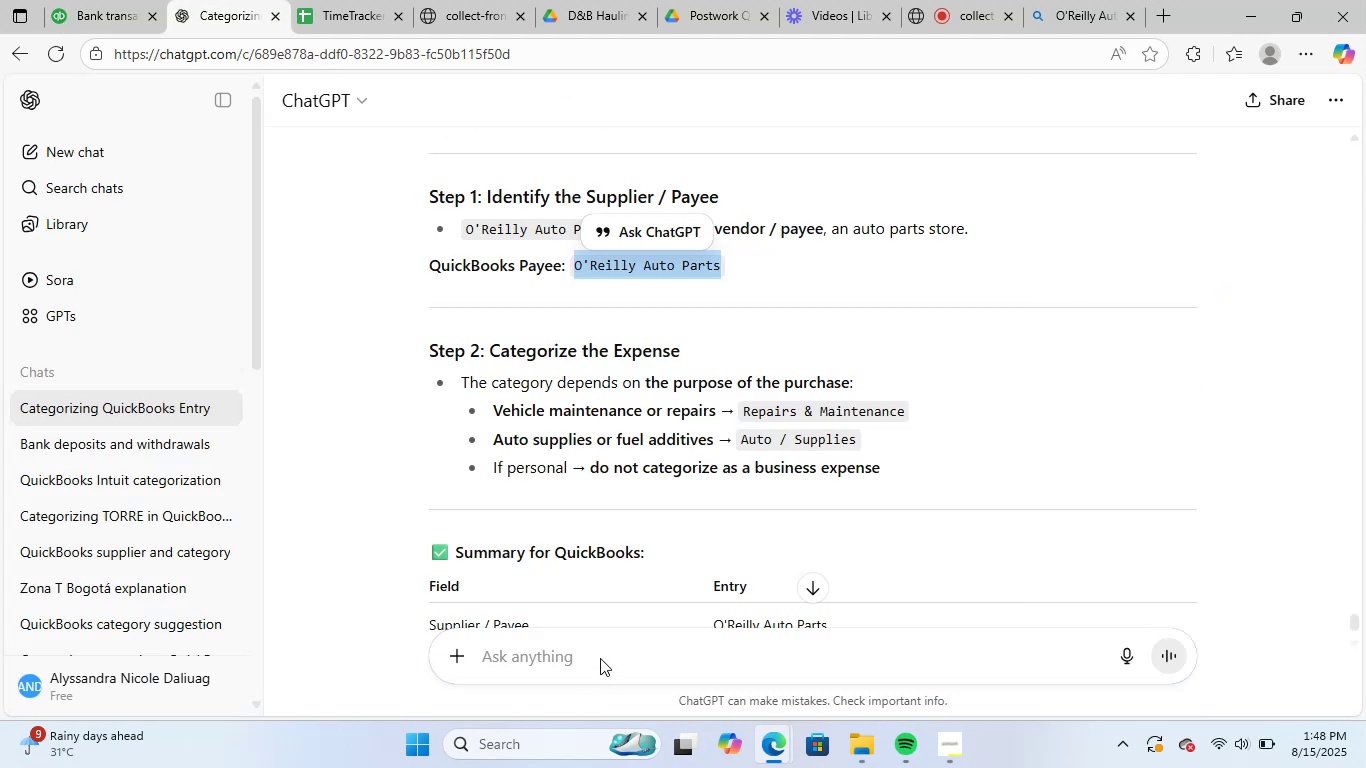 
key(Control+V)
 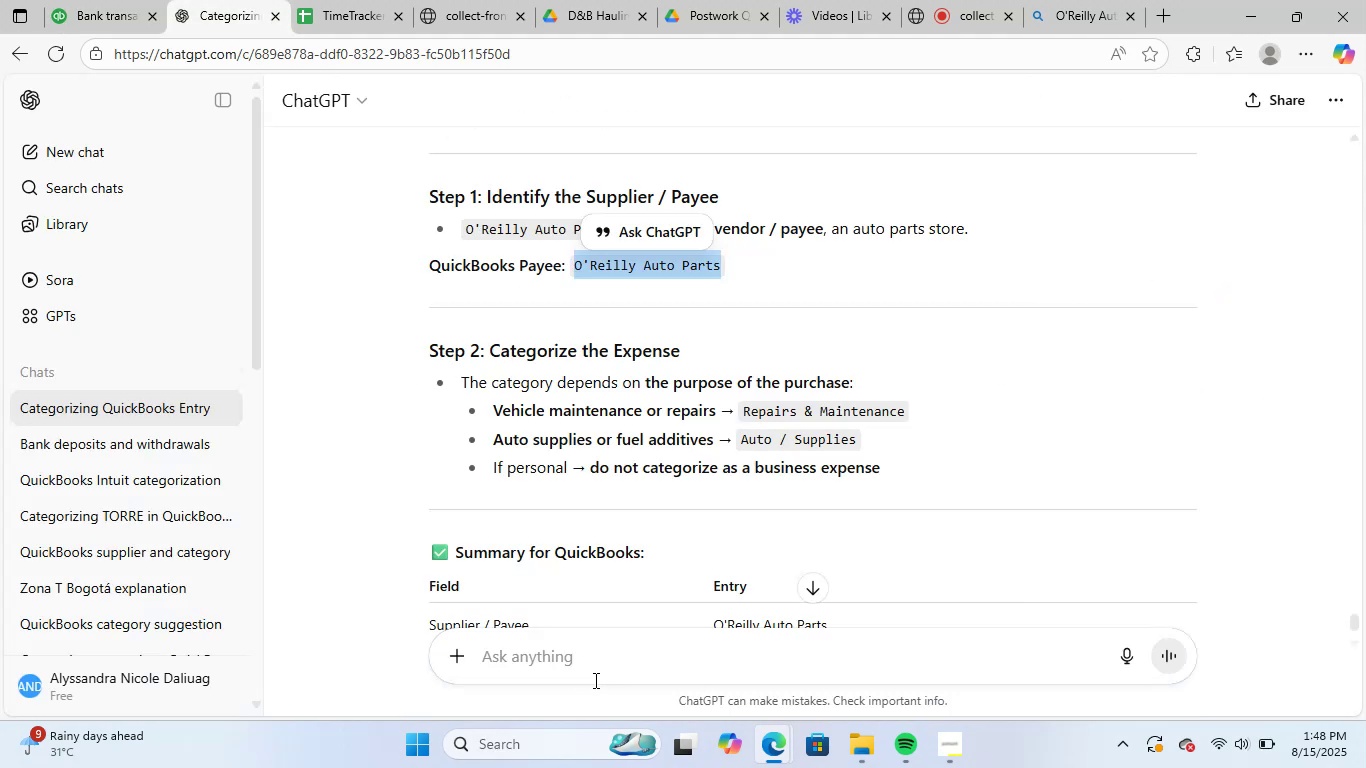 
key(NumpadEnter)
 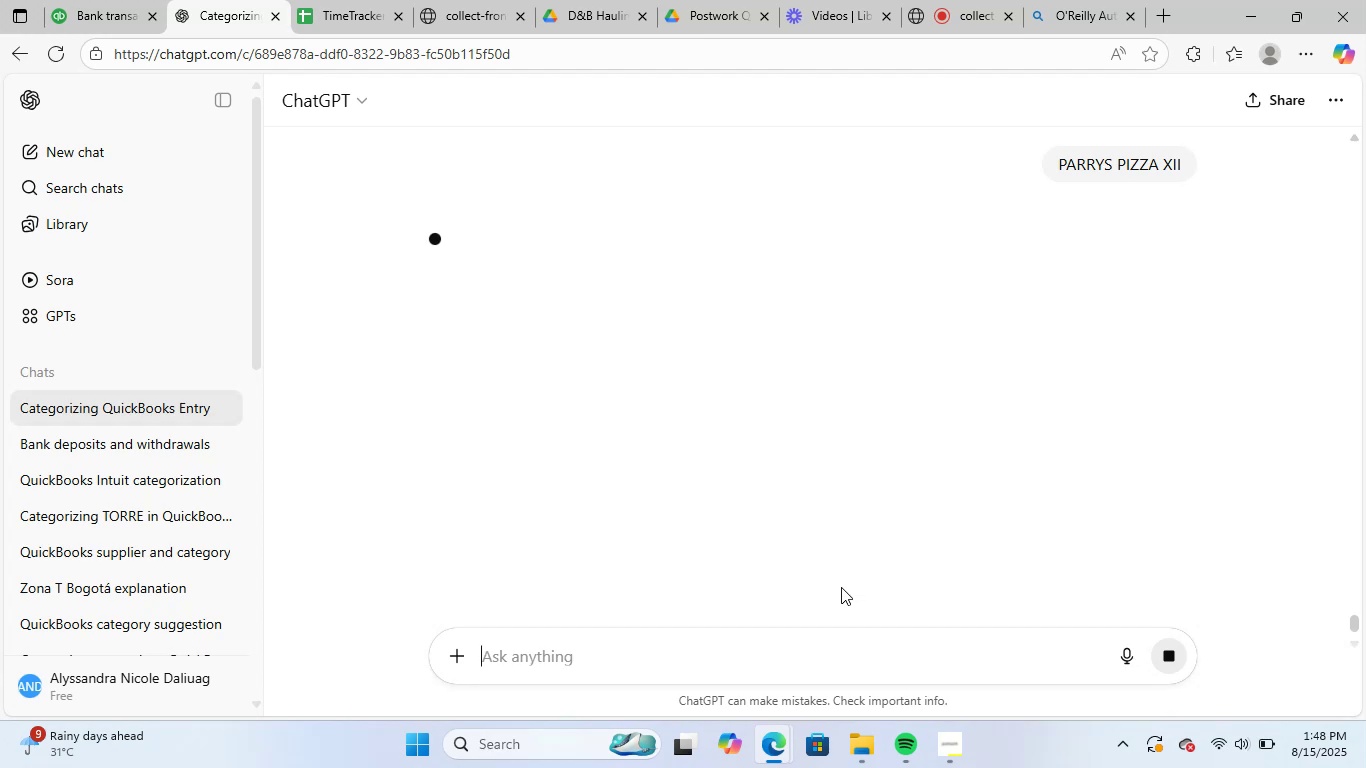 
wait(9.32)
 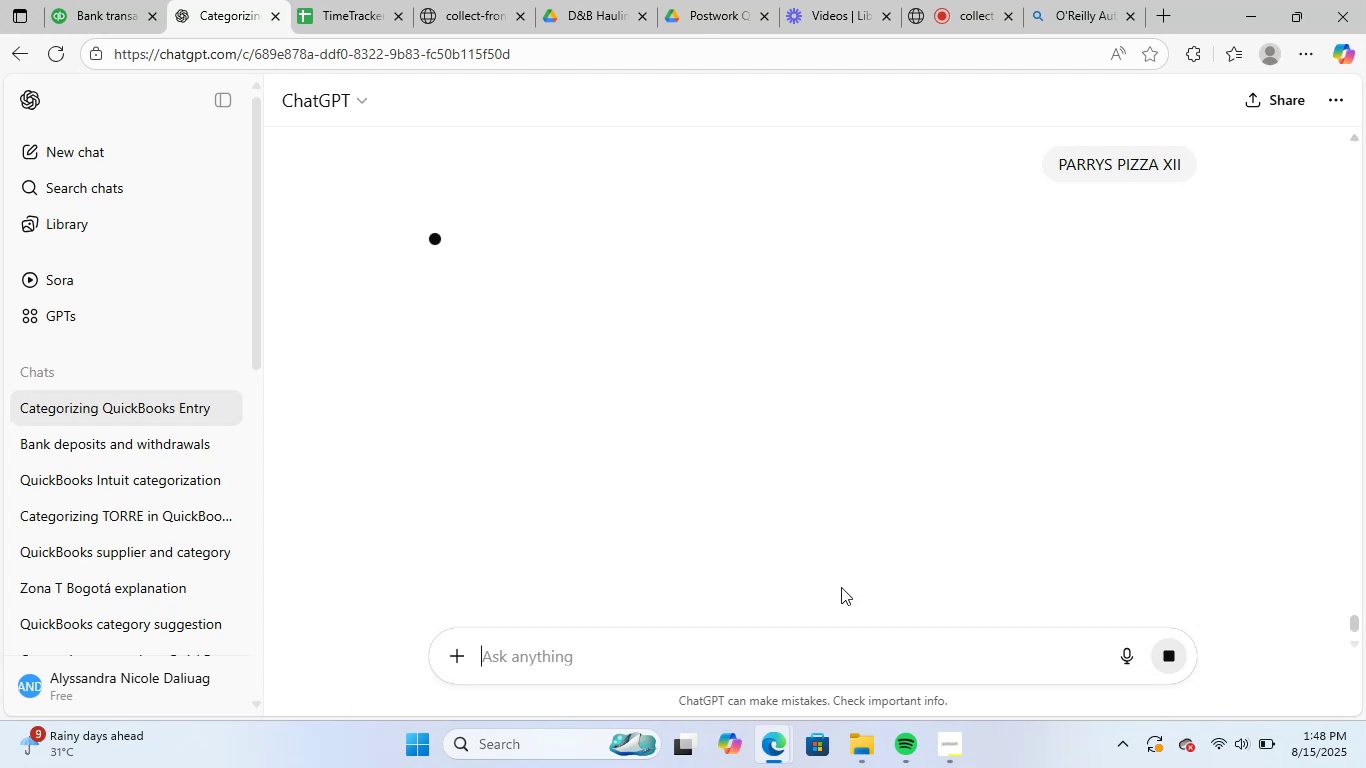 
scroll: coordinate [842, 542], scroll_direction: down, amount: 2.0
 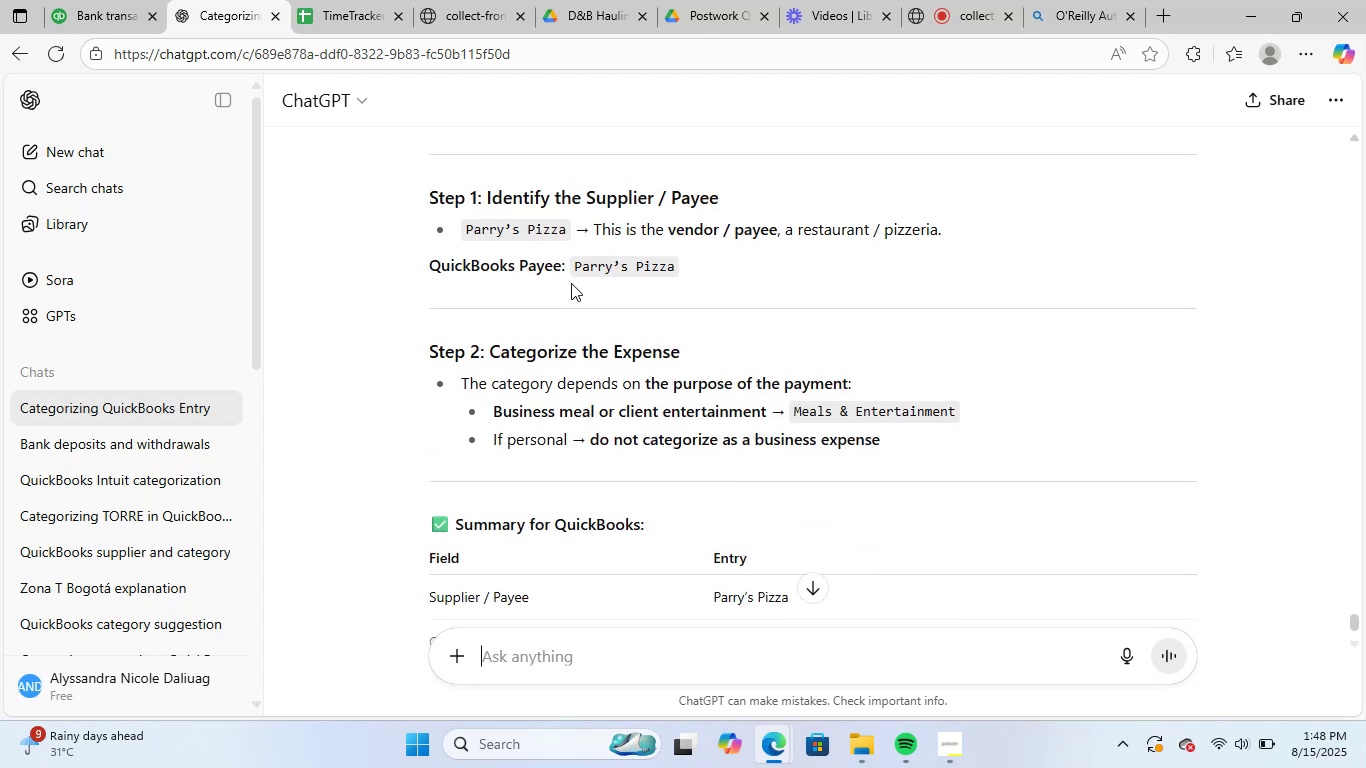 
left_click_drag(start_coordinate=[577, 272], to_coordinate=[706, 274])
 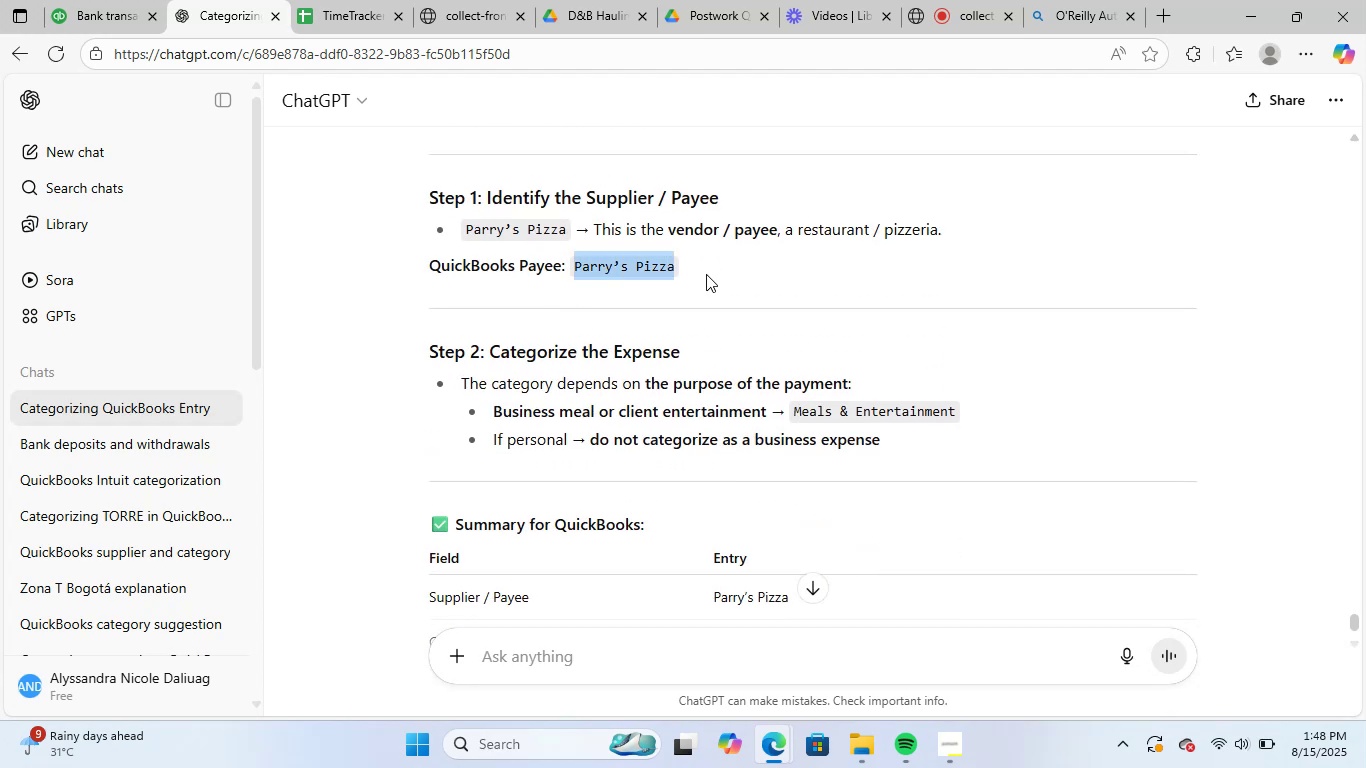 
key(Control+ControlLeft)
 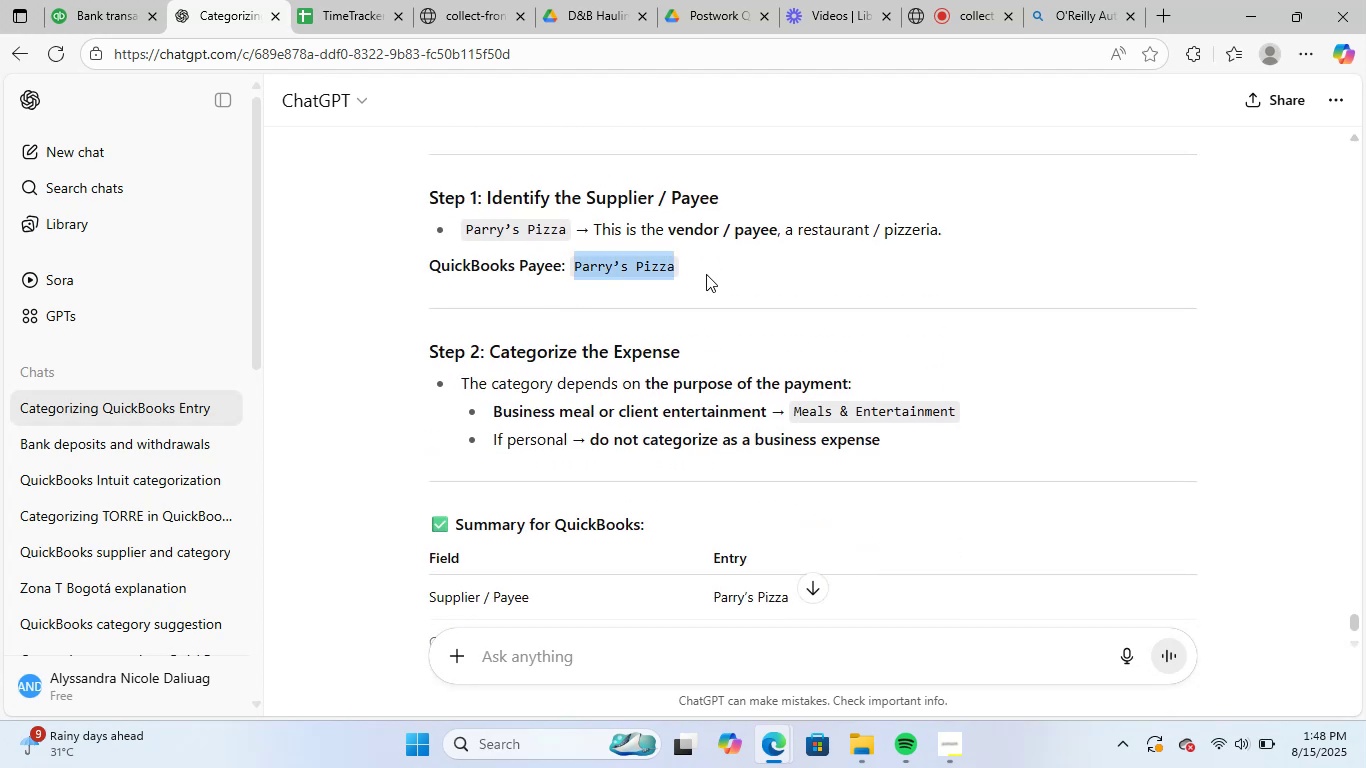 
key(Control+C)
 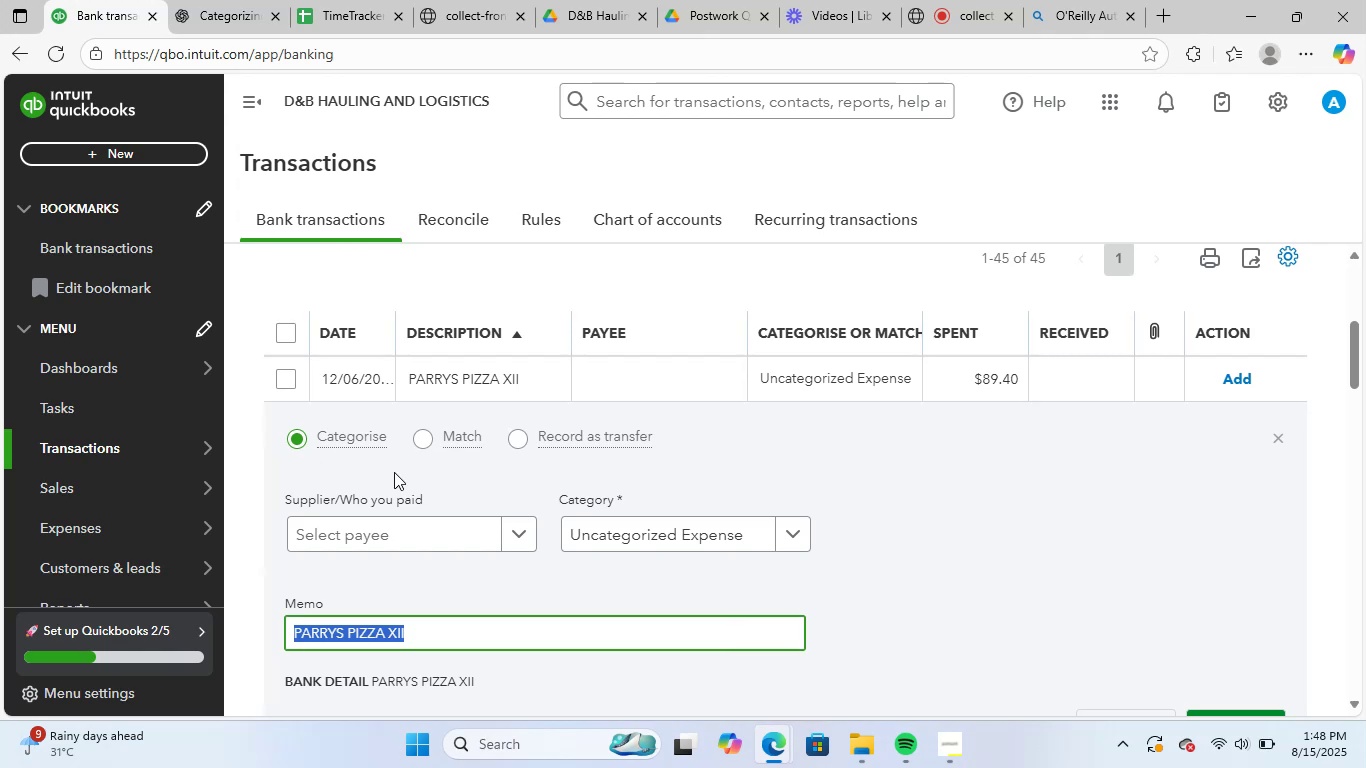 
left_click([386, 529])
 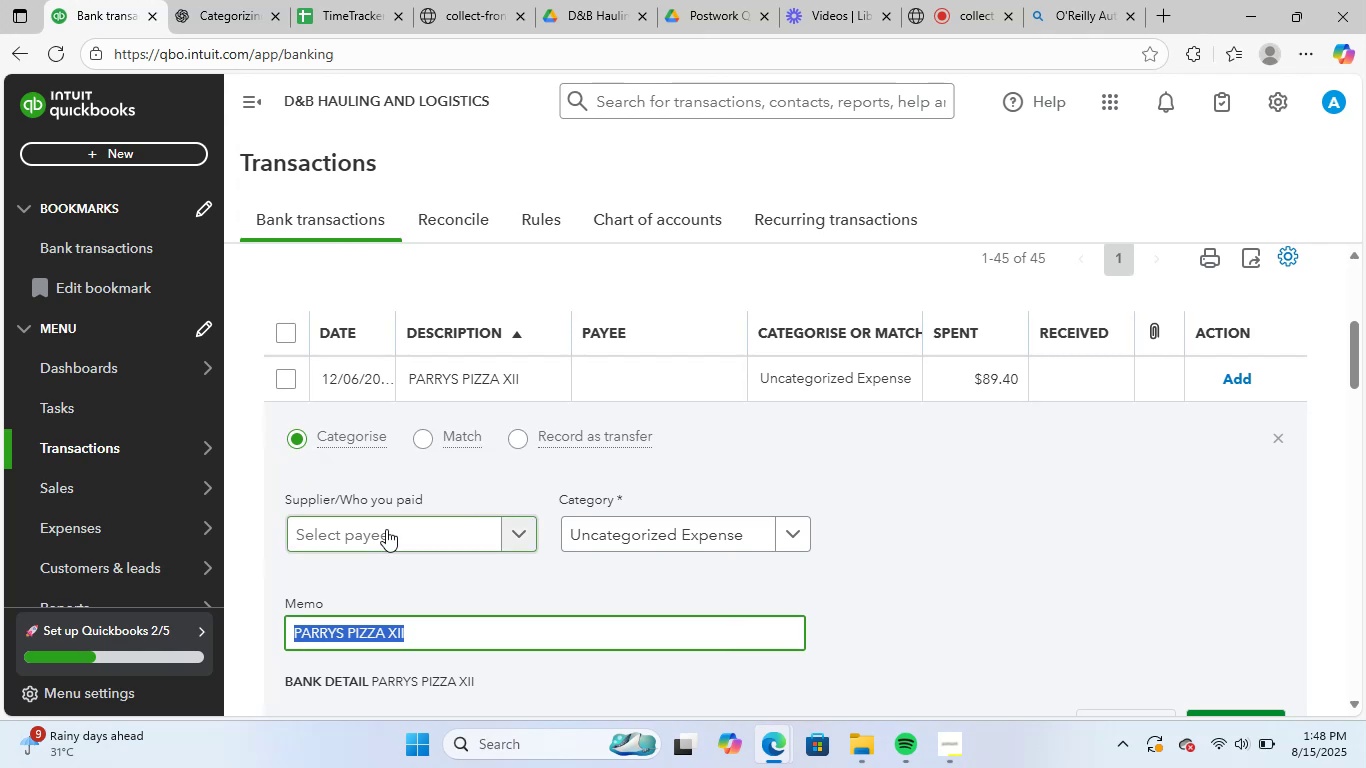 
key(Control+V)
 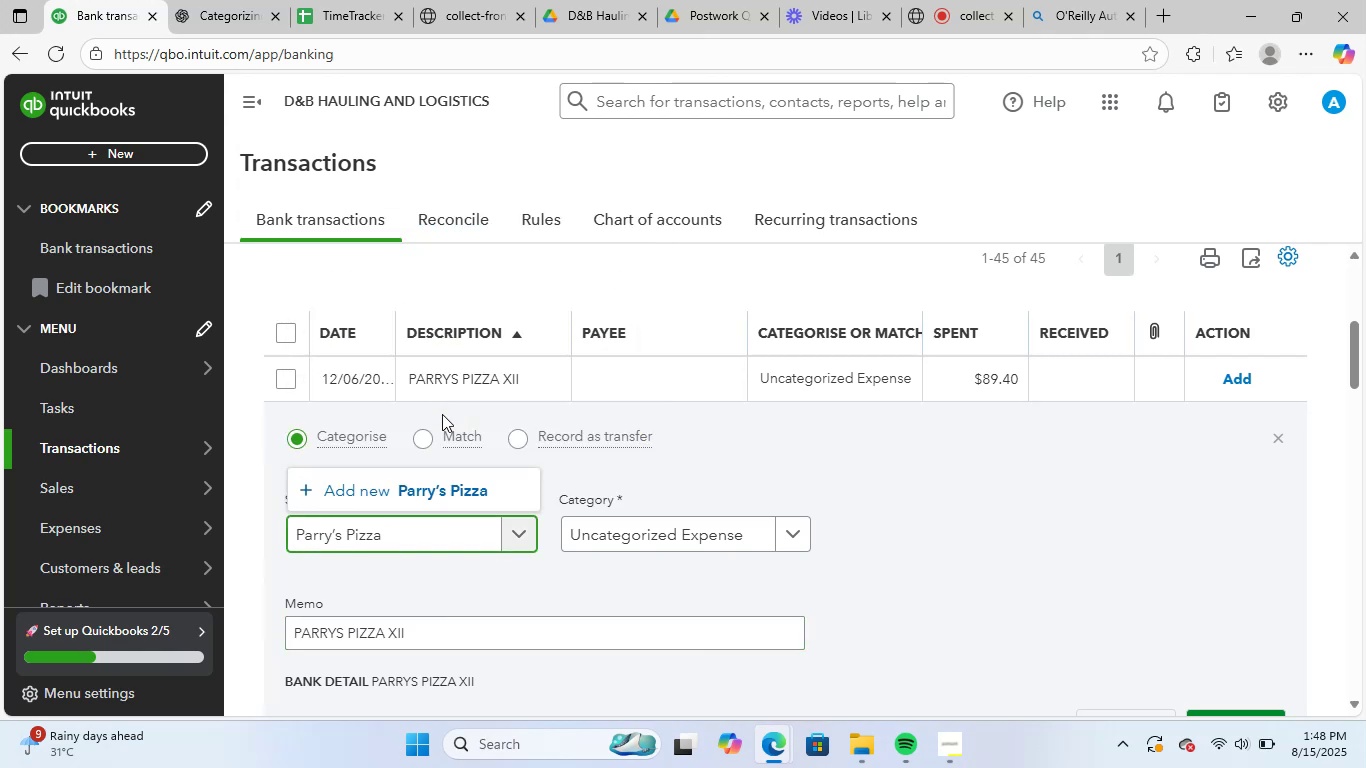 
left_click([437, 492])
 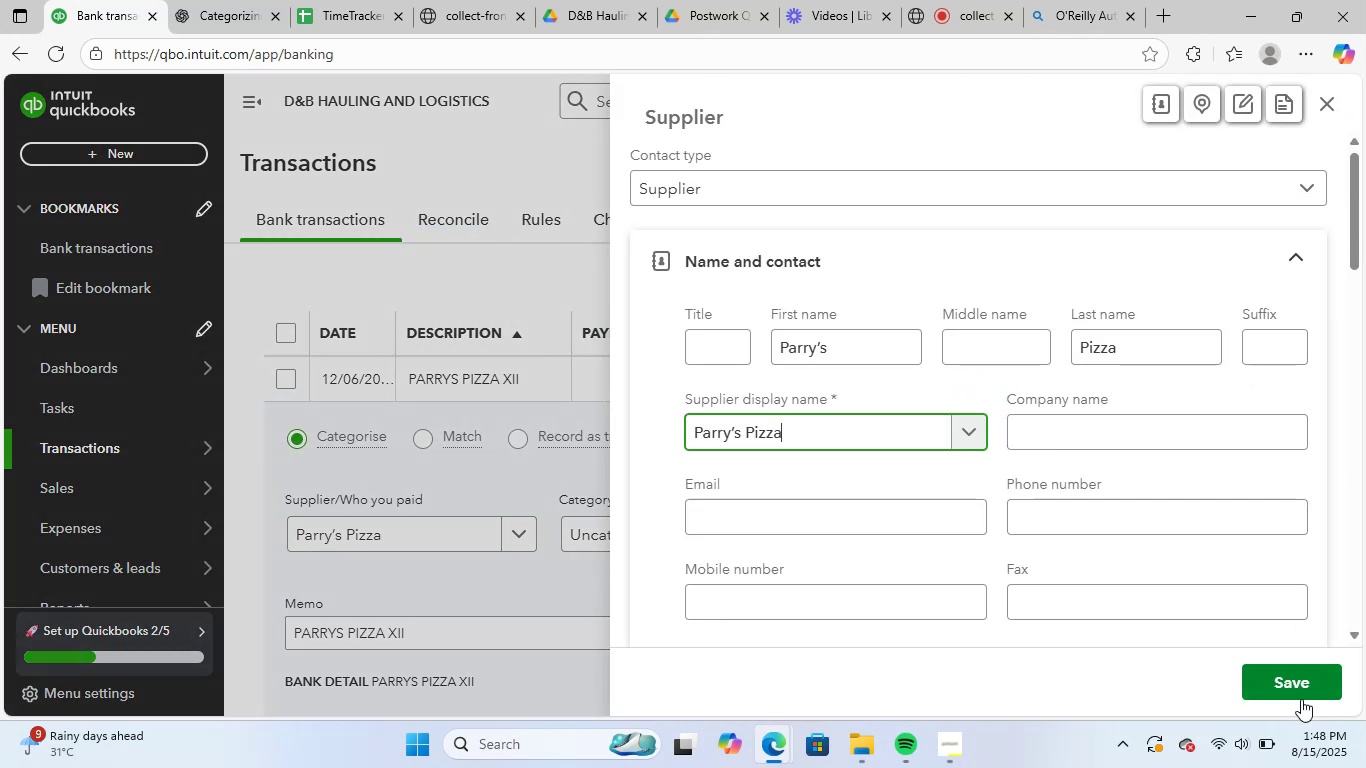 
left_click([1305, 686])
 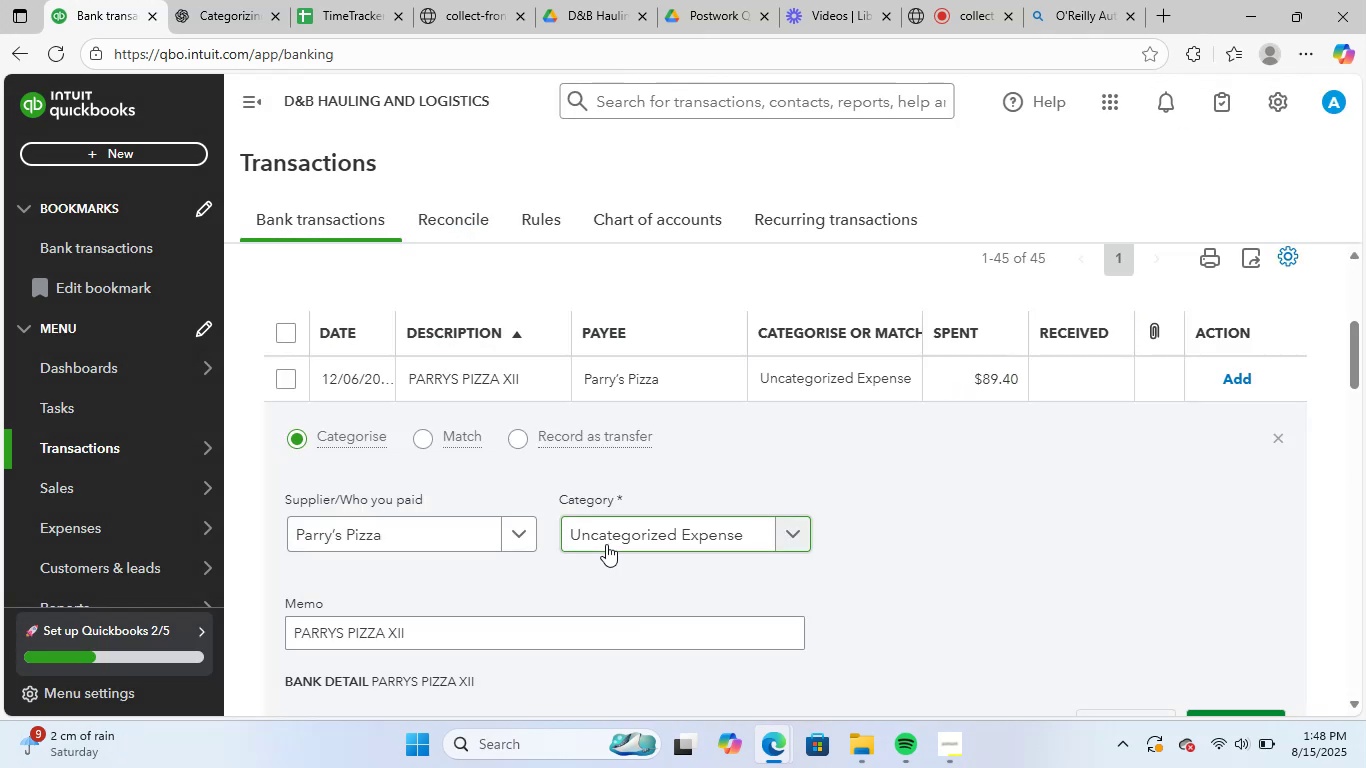 
left_click([617, 539])
 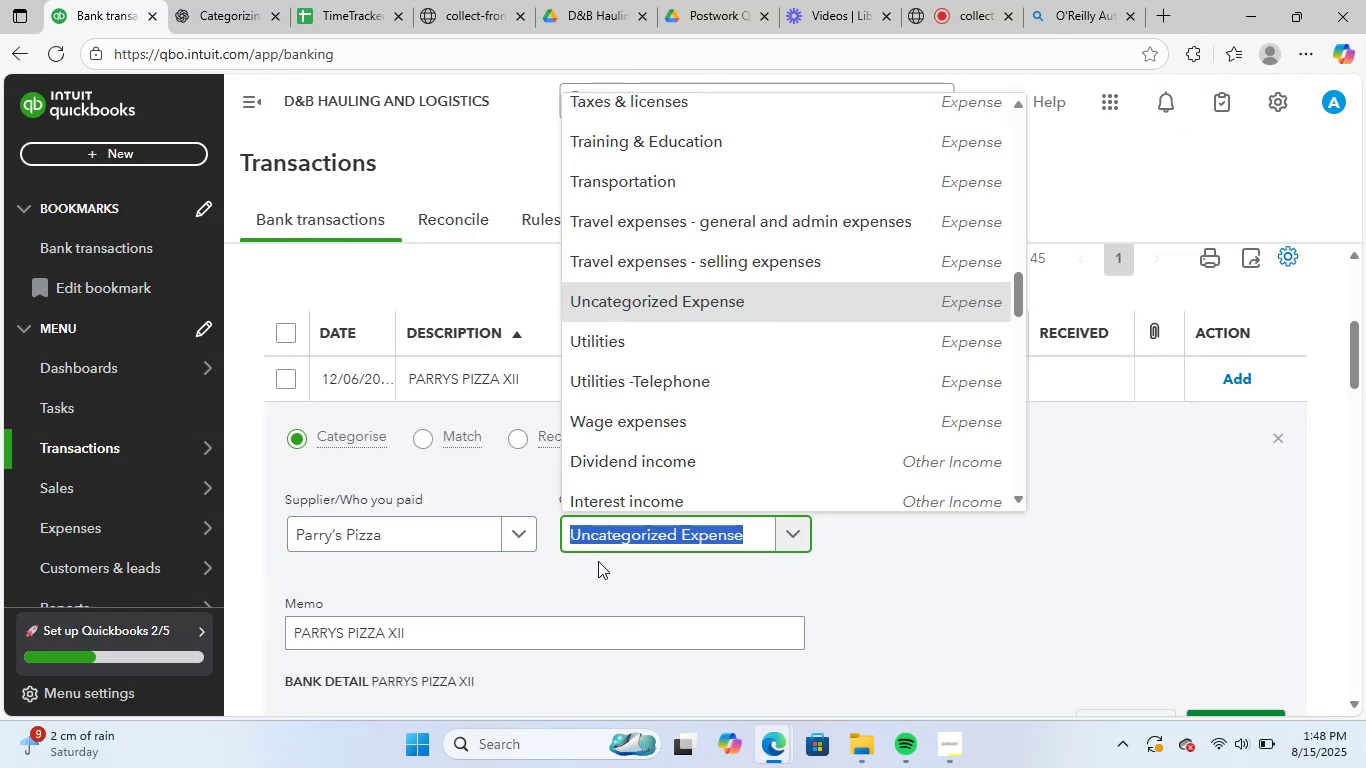 
type(mw)
key(Backspace)
type(ea)
 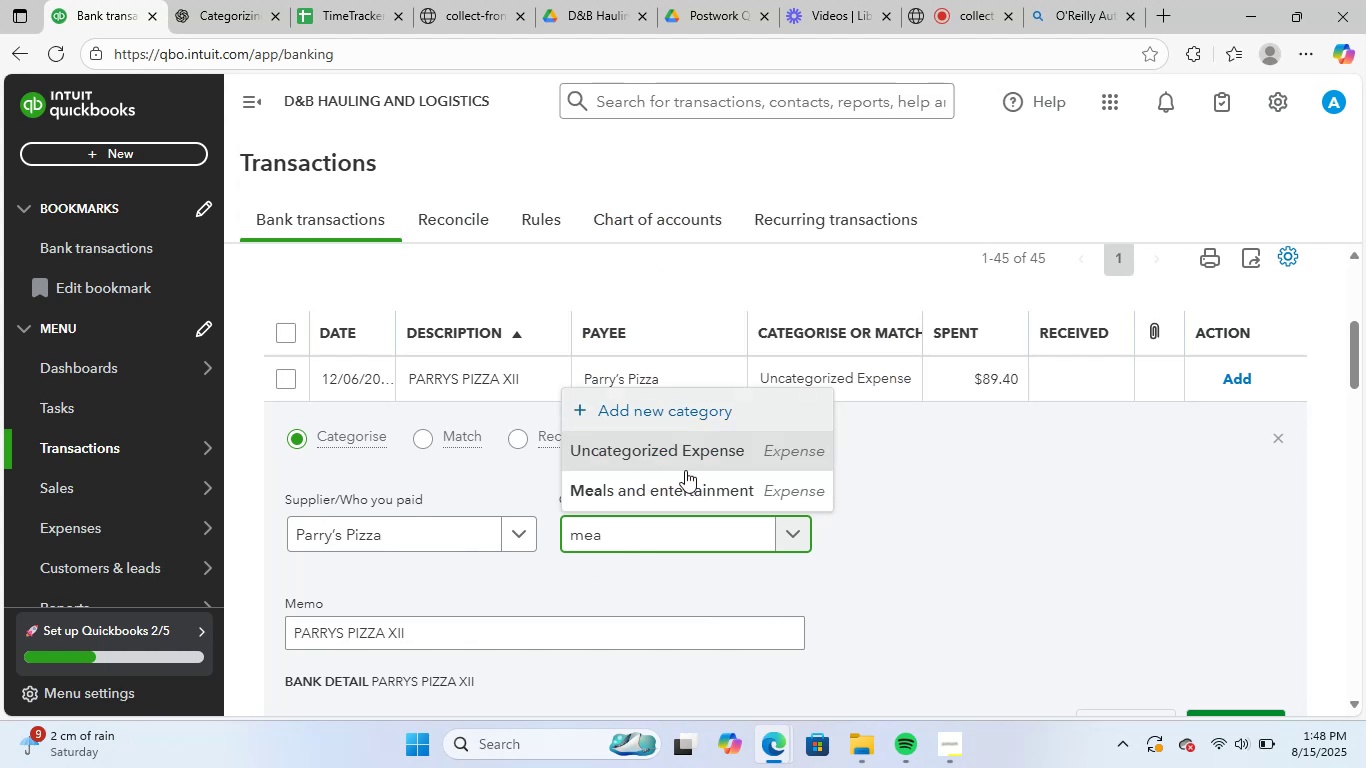 
left_click([685, 488])
 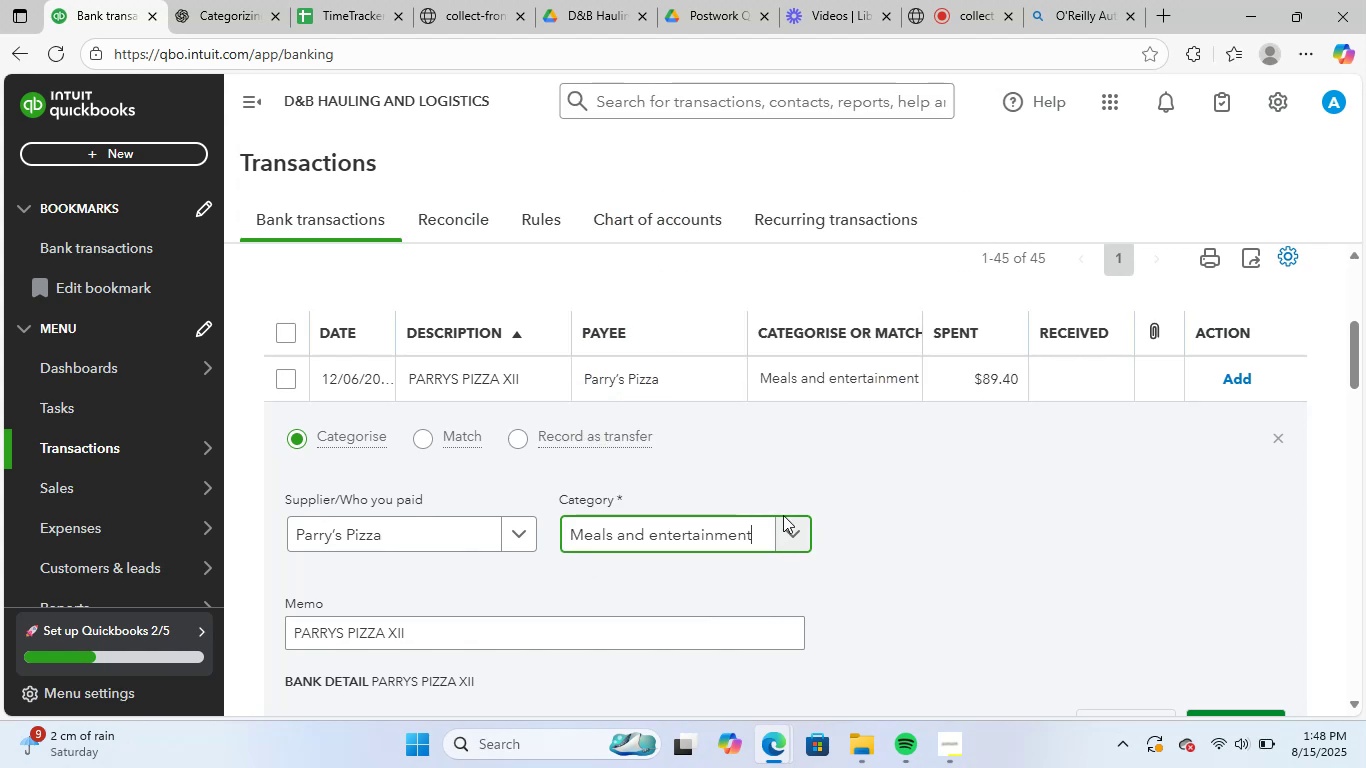 
scroll: coordinate [866, 520], scroll_direction: down, amount: 1.0
 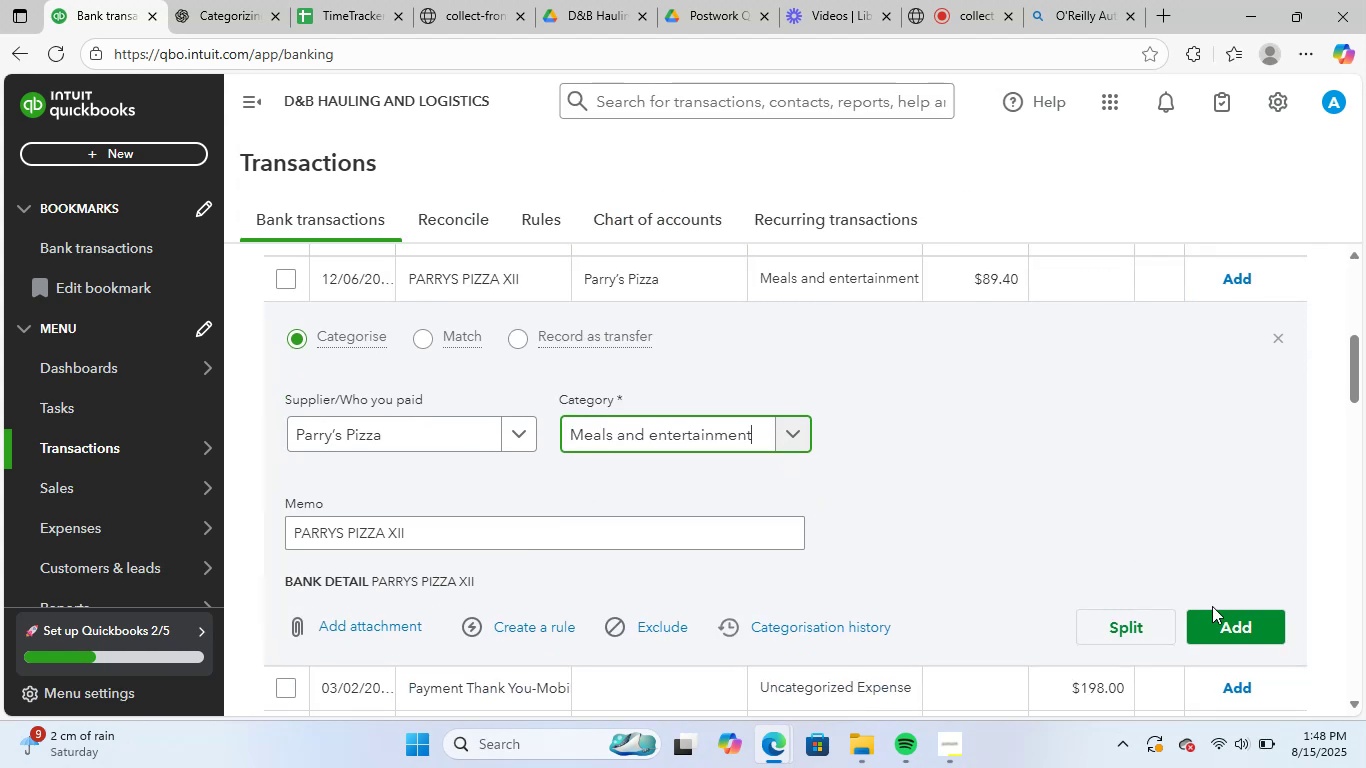 
left_click([1228, 628])
 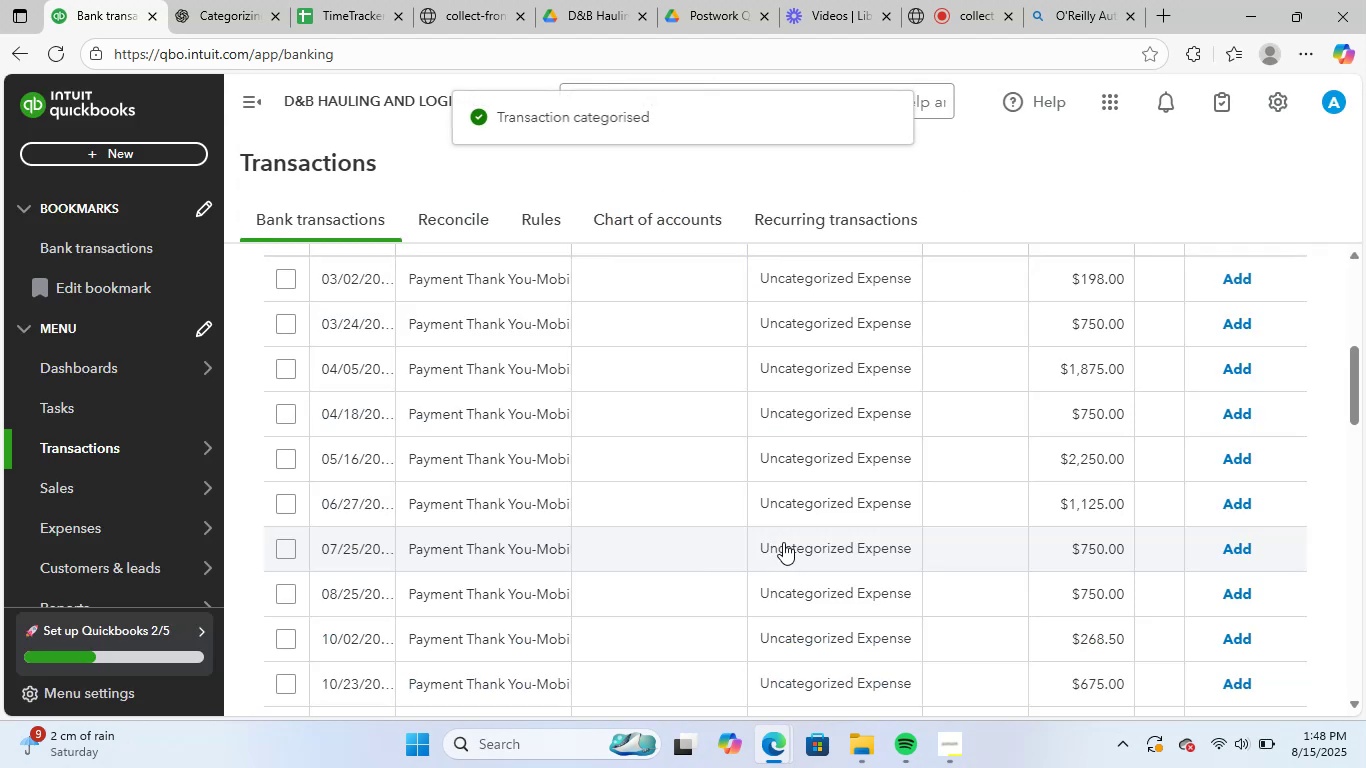 
scroll: coordinate [629, 524], scroll_direction: up, amount: 1.0
 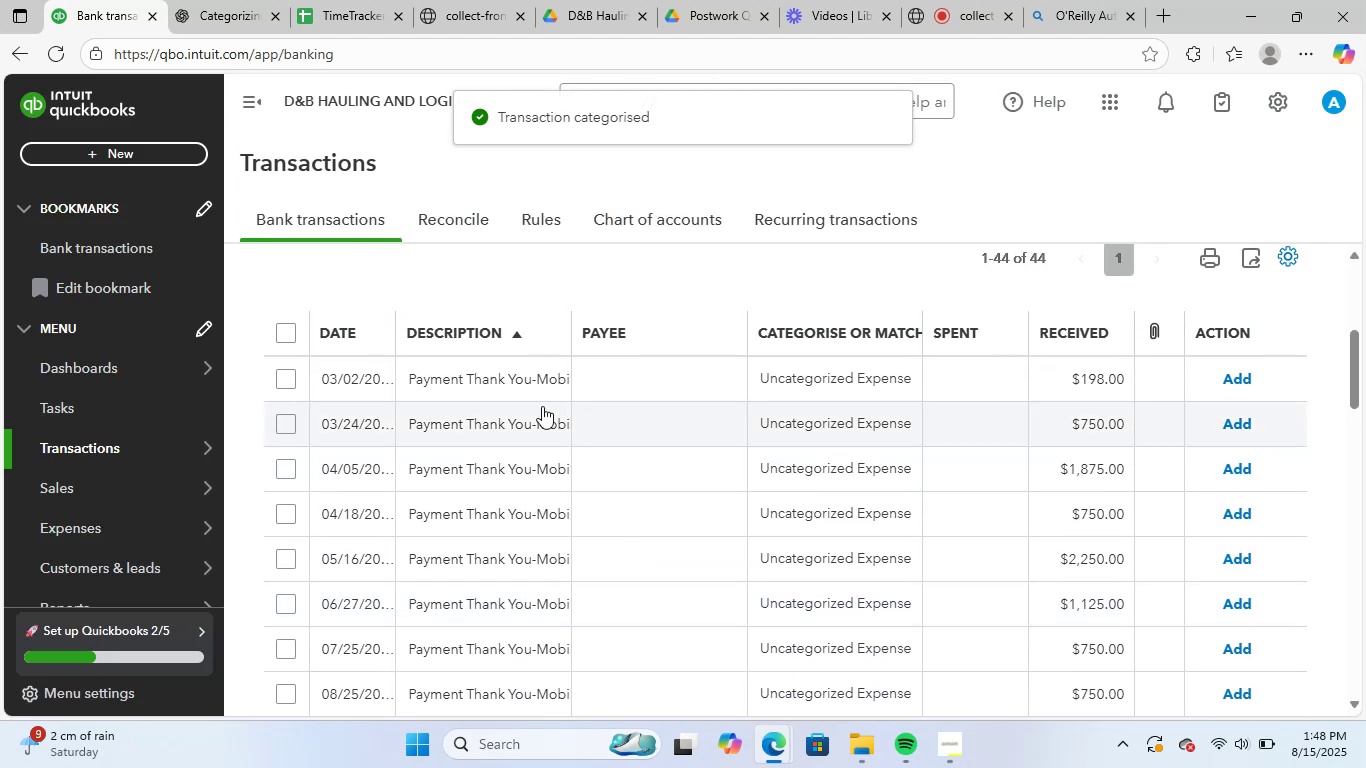 
left_click([537, 392])
 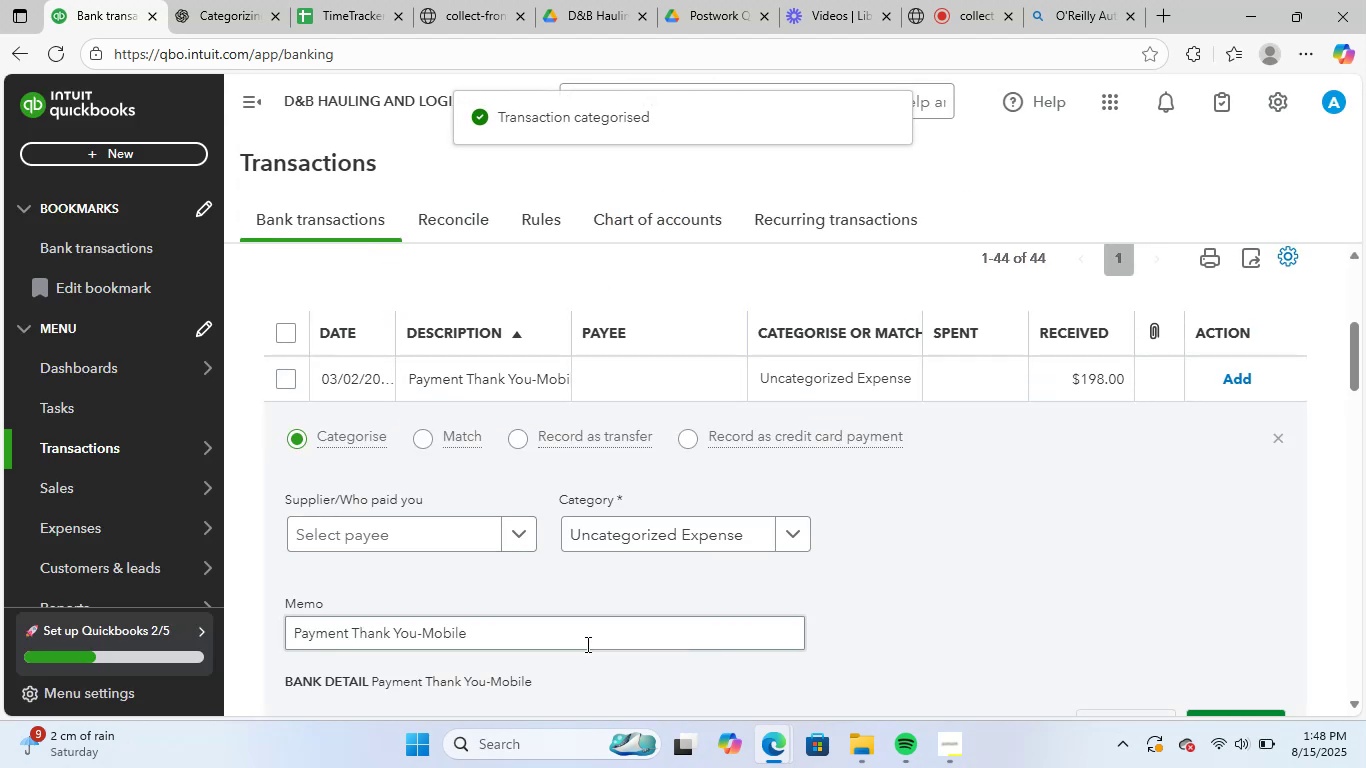 
left_click_drag(start_coordinate=[560, 647], to_coordinate=[215, 618])
 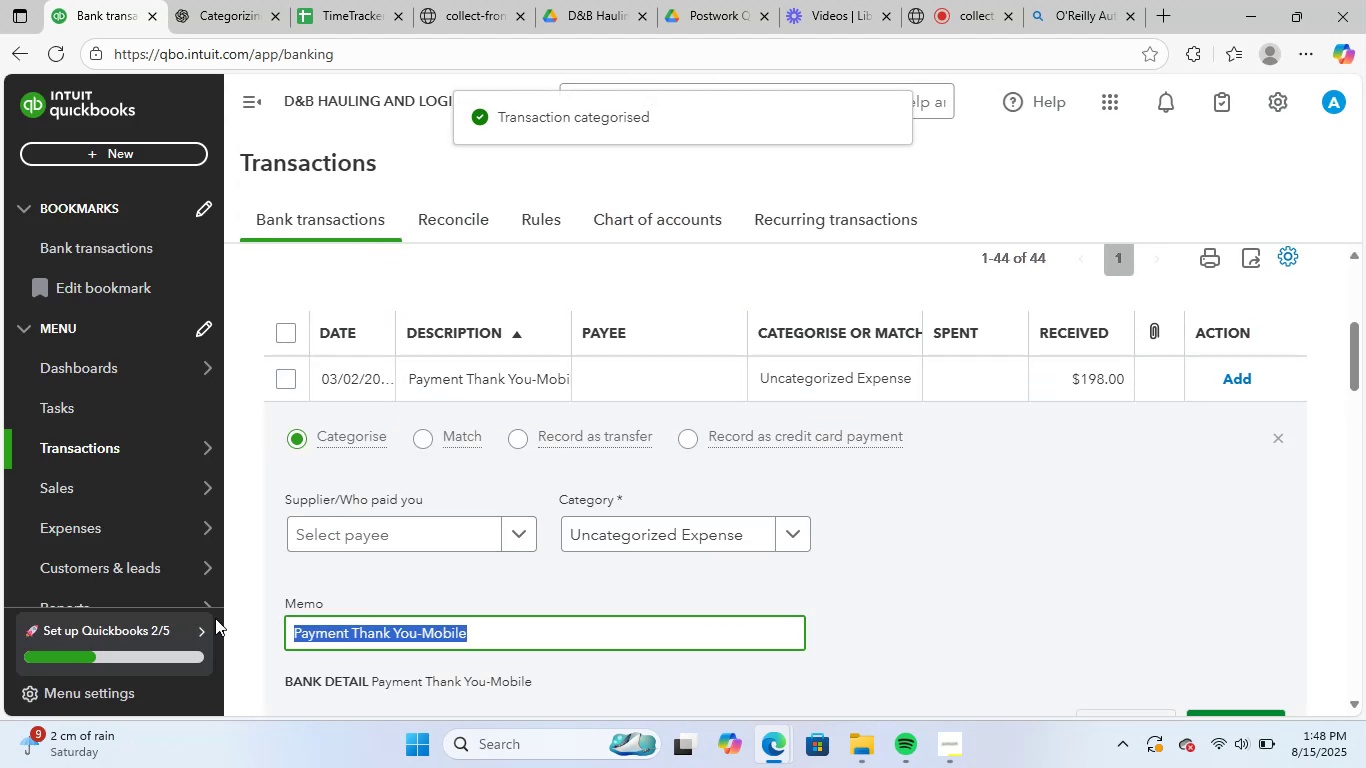 
key(Control+C)
 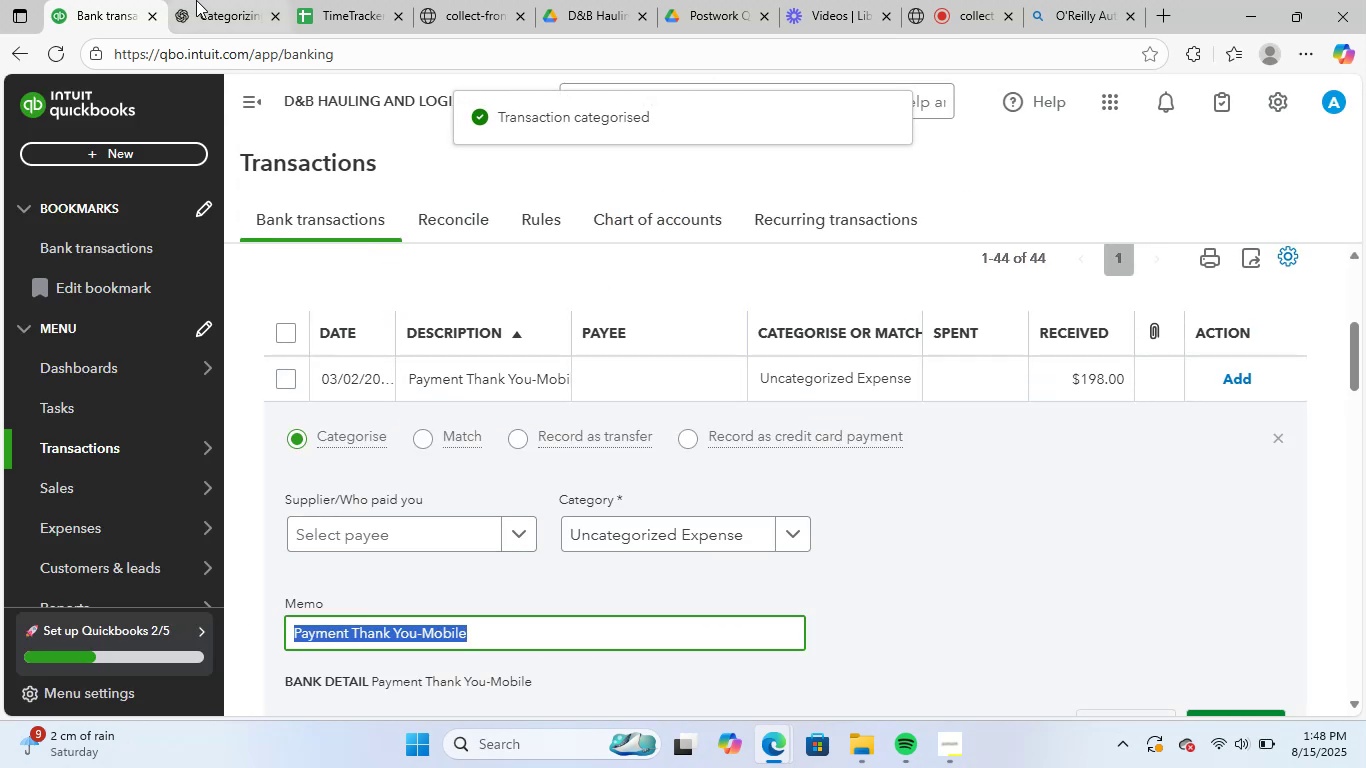 
left_click([236, 0])
 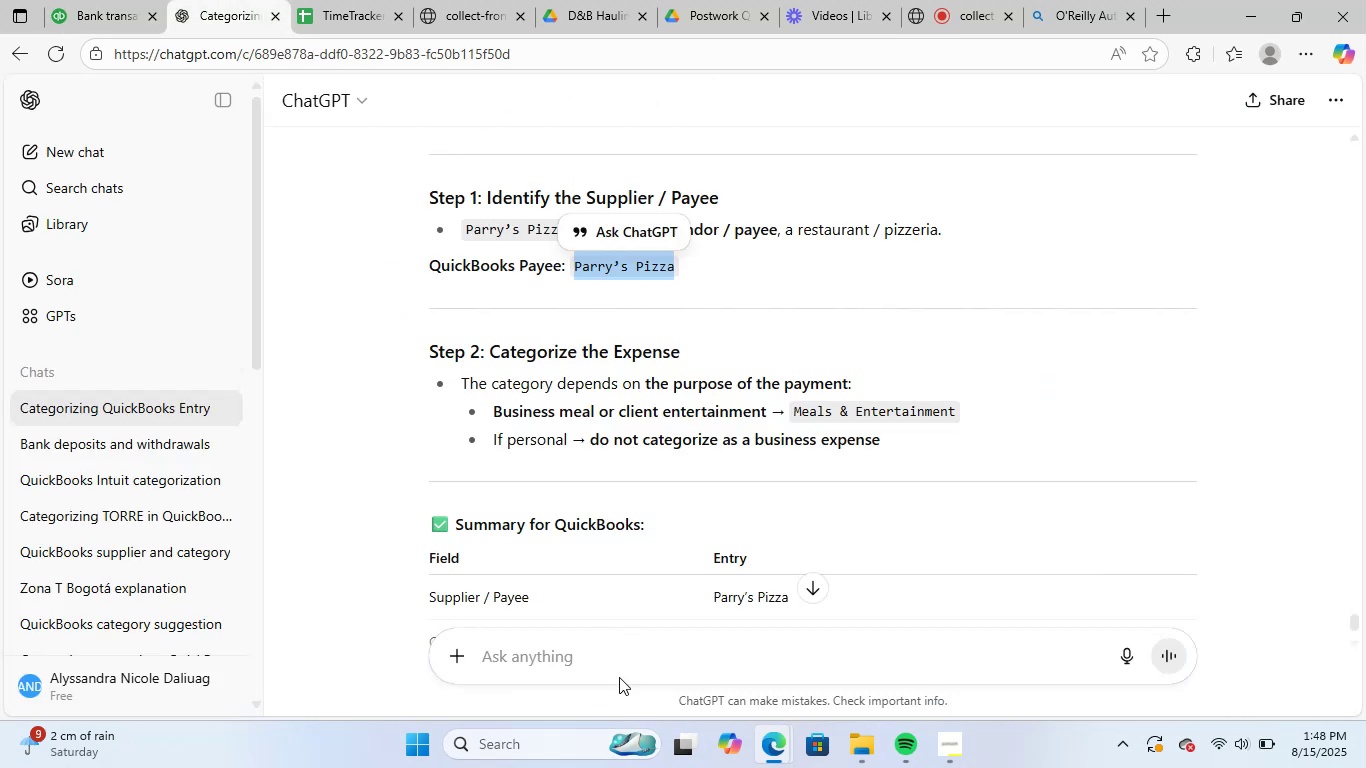 
left_click([628, 662])
 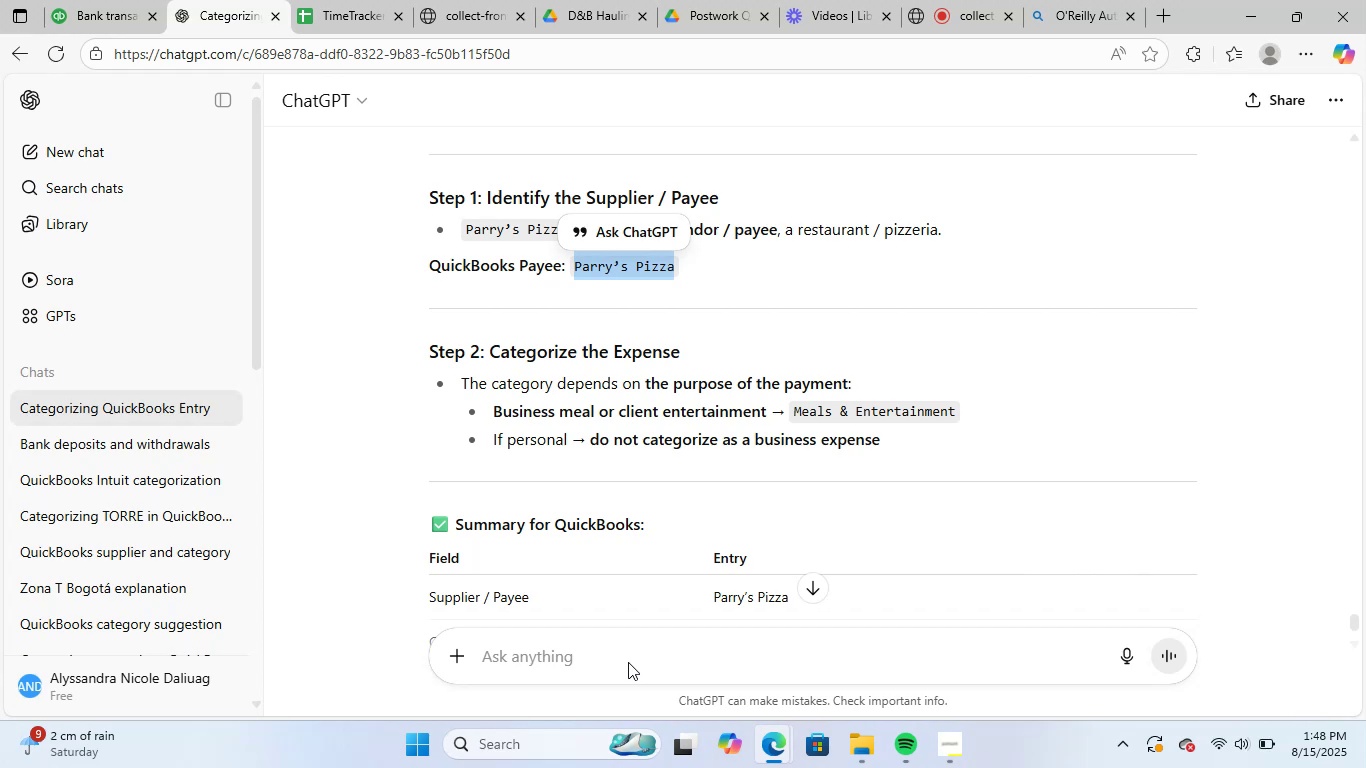 
key(Control+ControlLeft)
 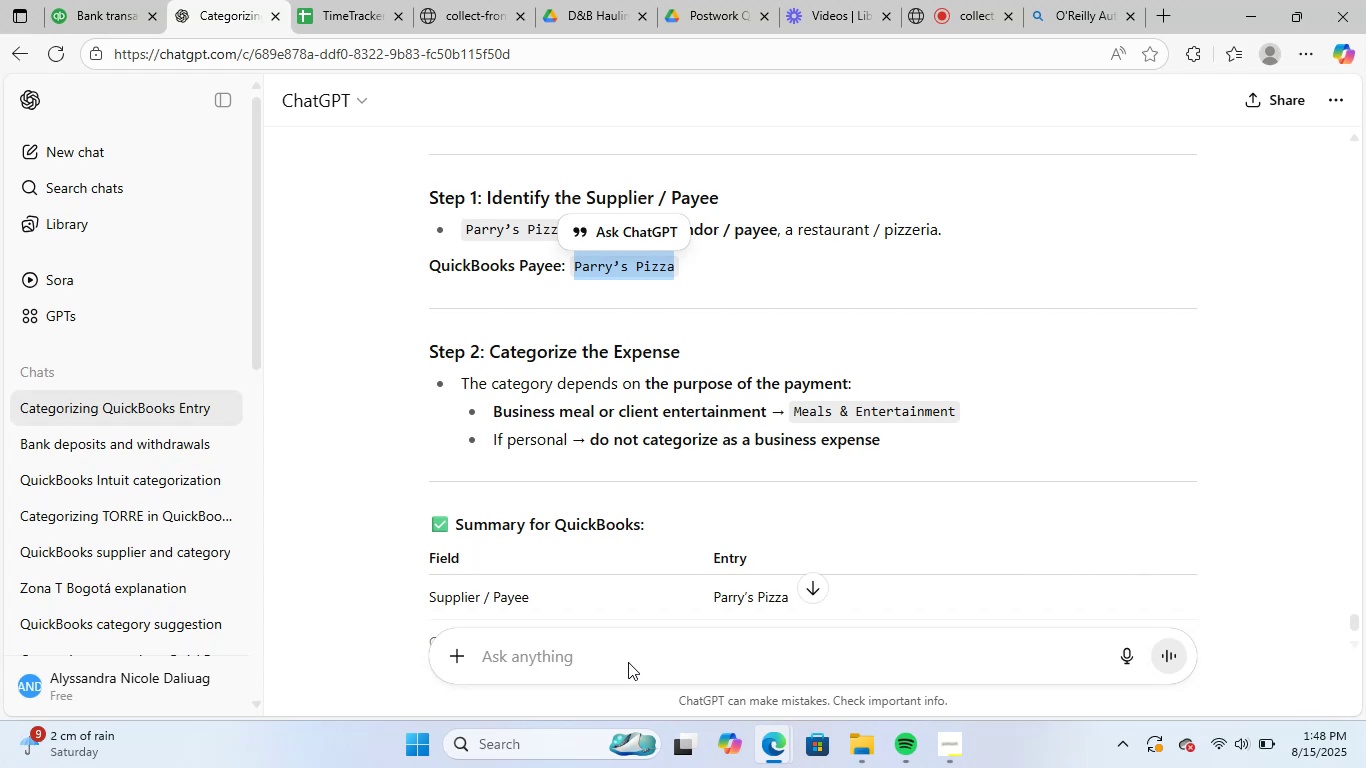 
key(Control+V)
 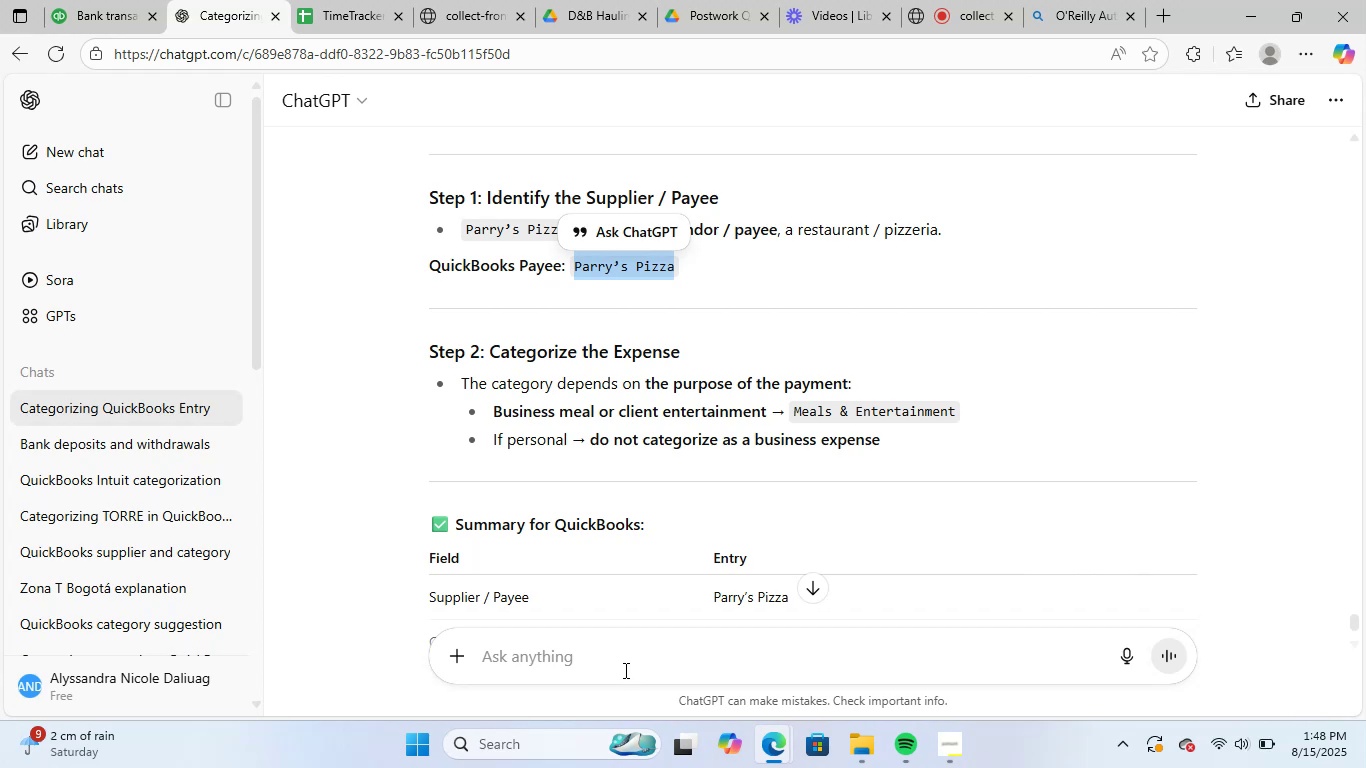 
key(NumpadEnter)
 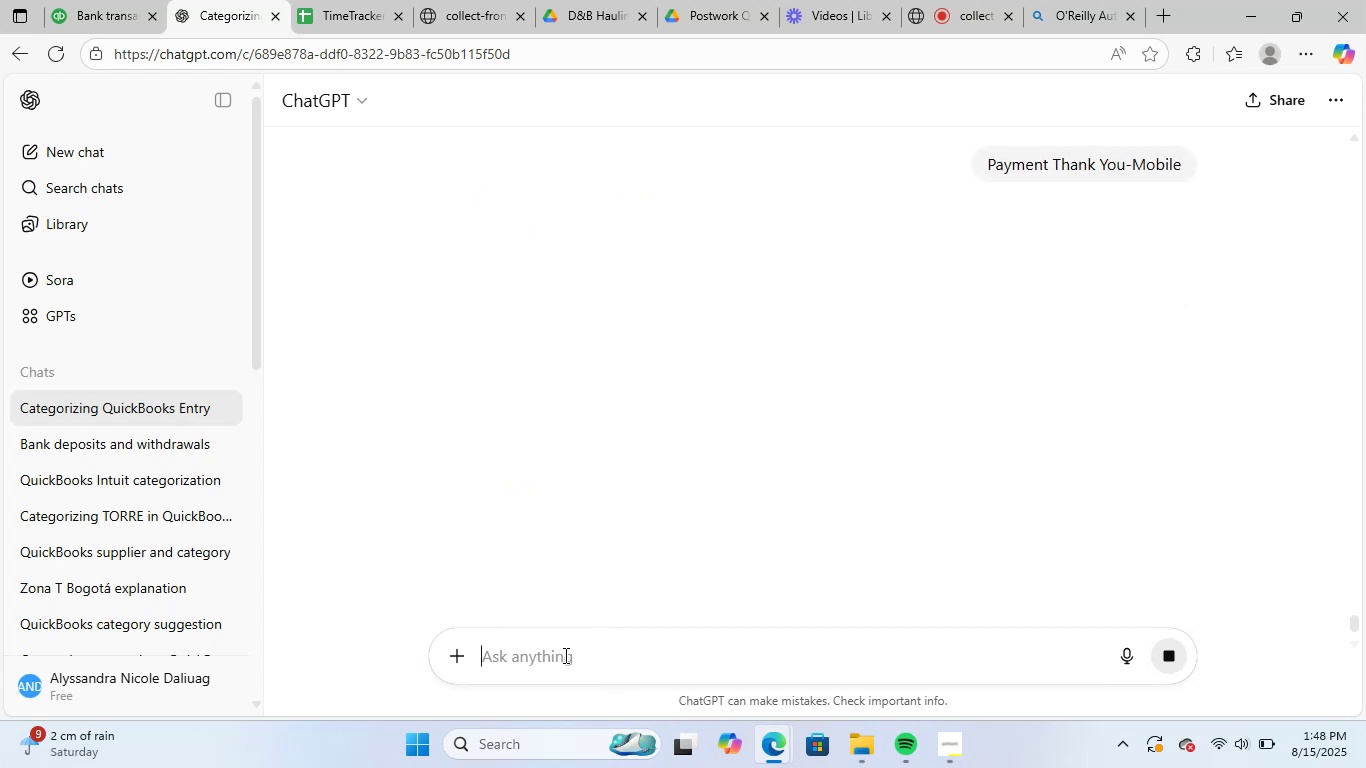 
left_click([1280, 460])
 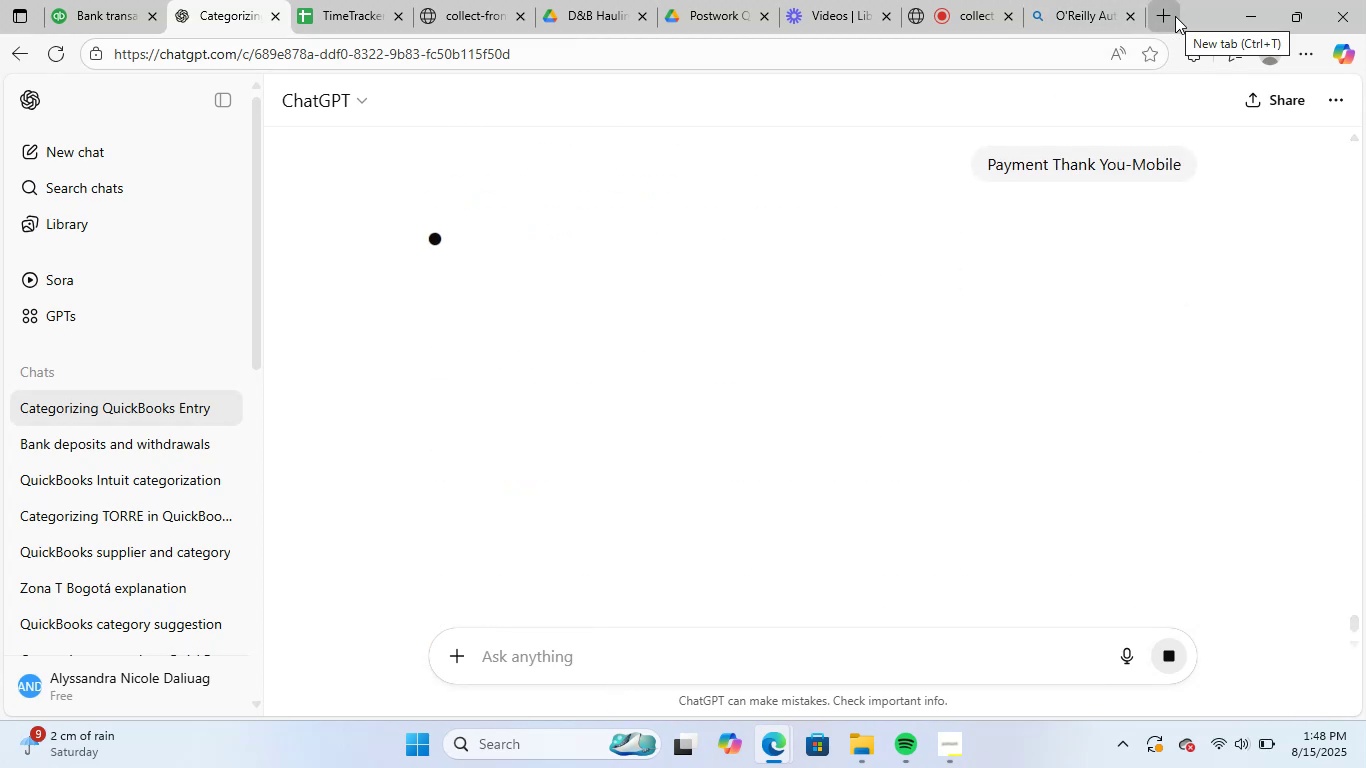 
wait(5.47)
 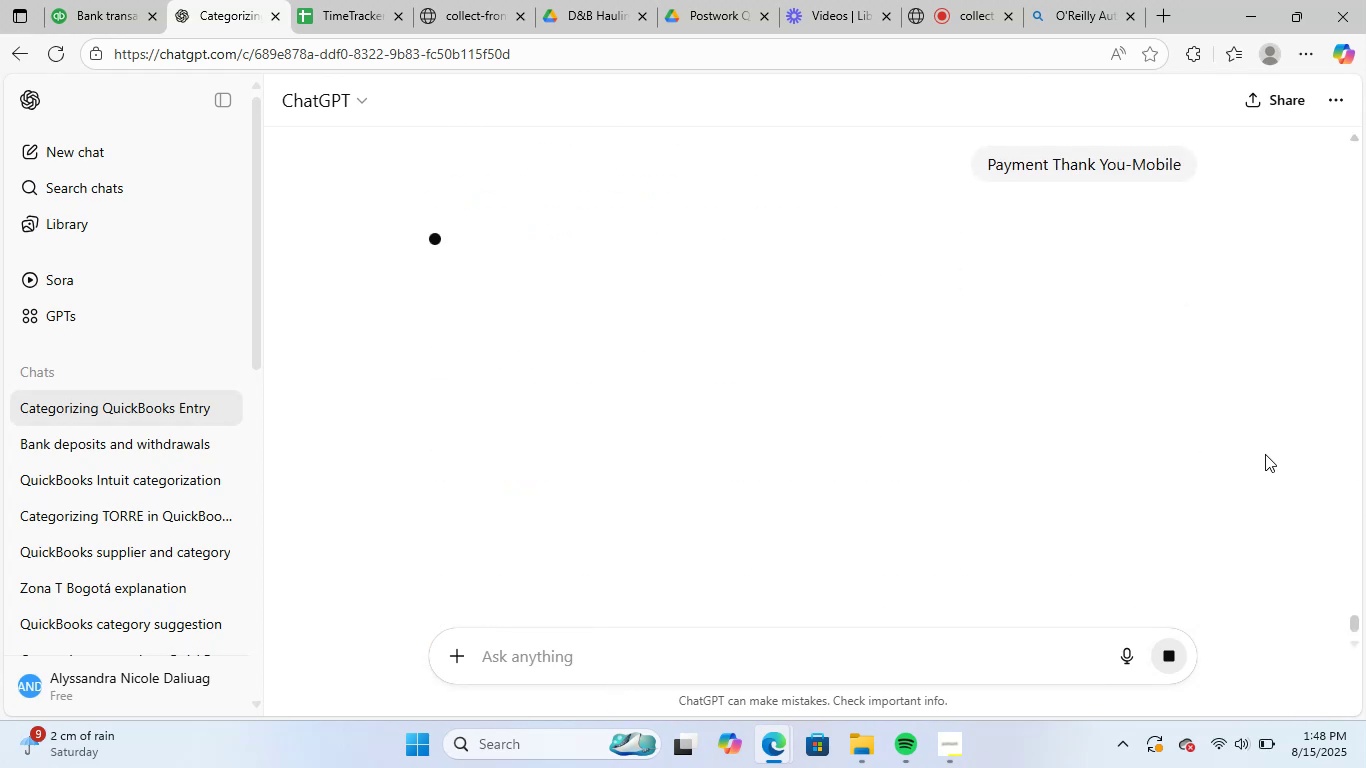 
left_click([1173, 15])
 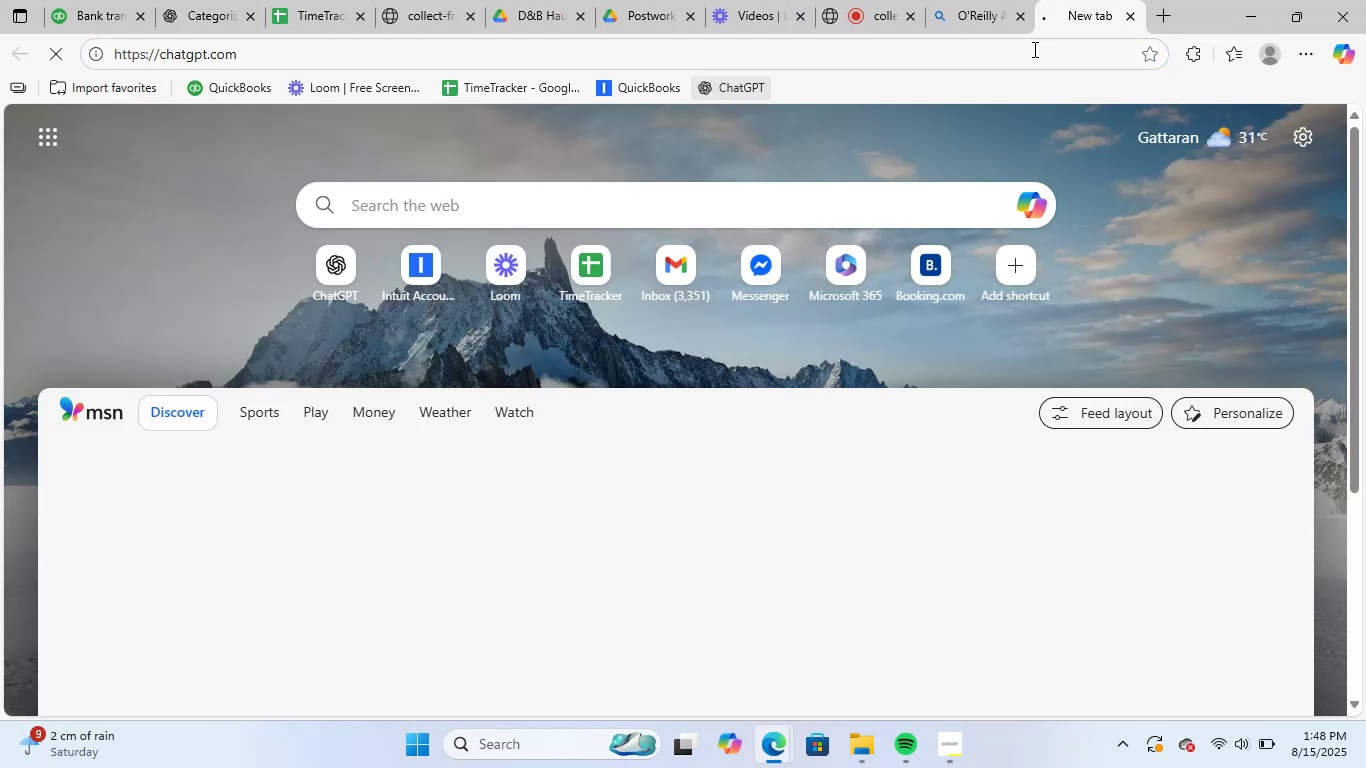 
left_click_drag(start_coordinate=[1066, 0], to_coordinate=[287, 3])
 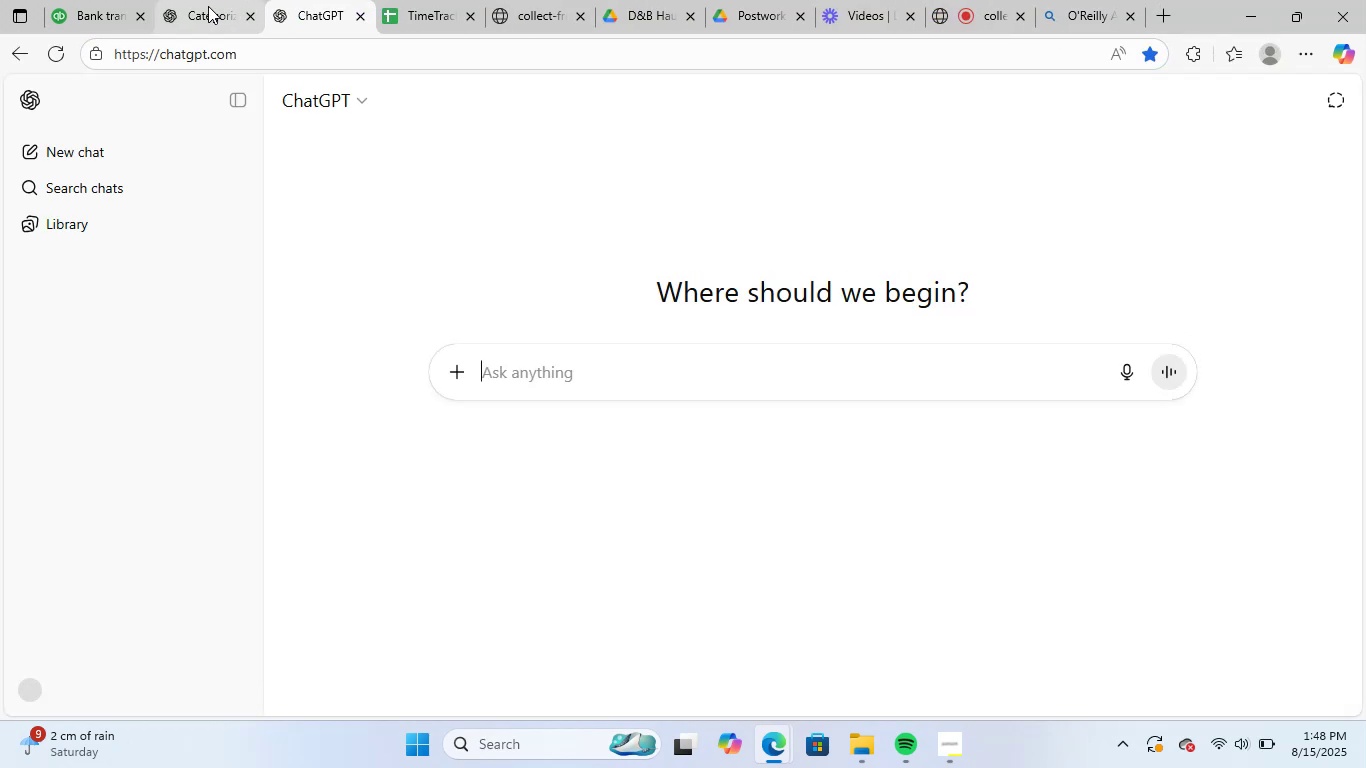 
left_click([208, 6])
 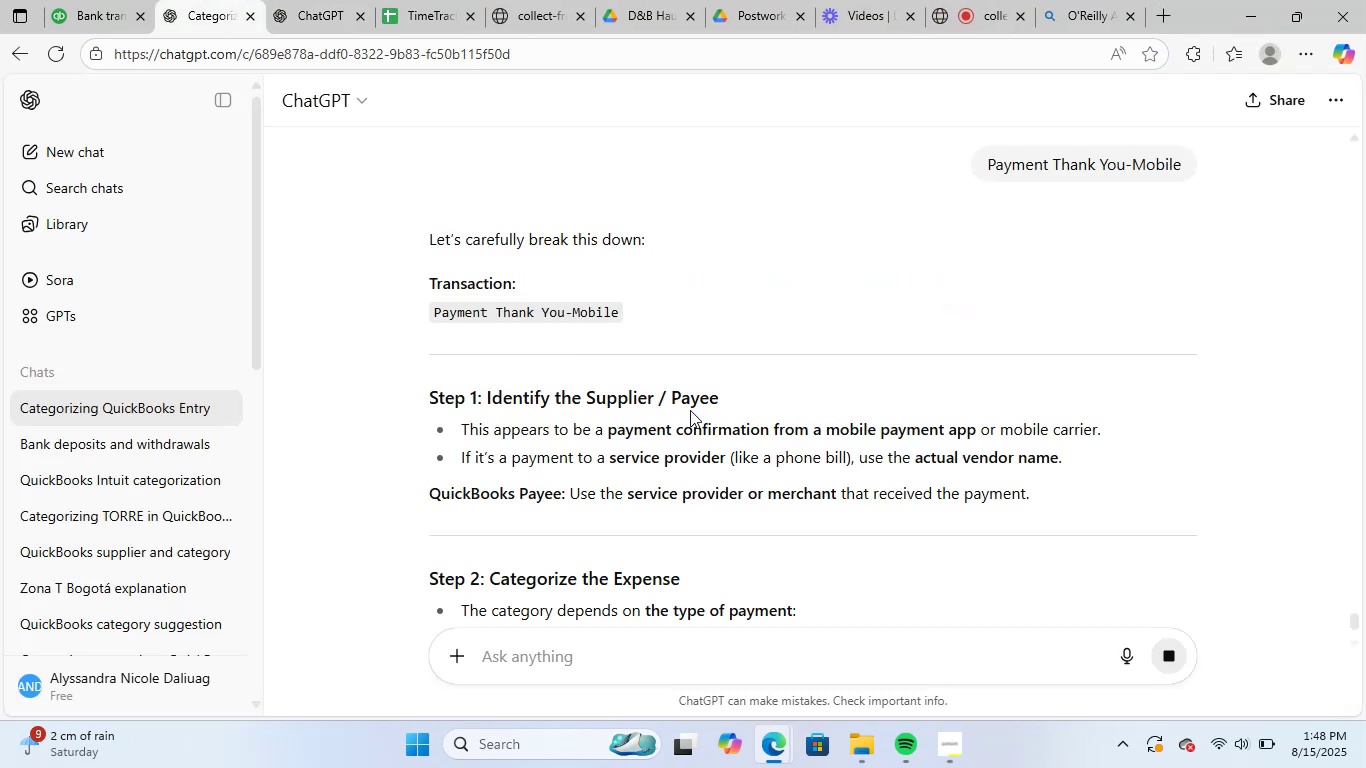 
scroll: coordinate [769, 459], scroll_direction: down, amount: 3.0
 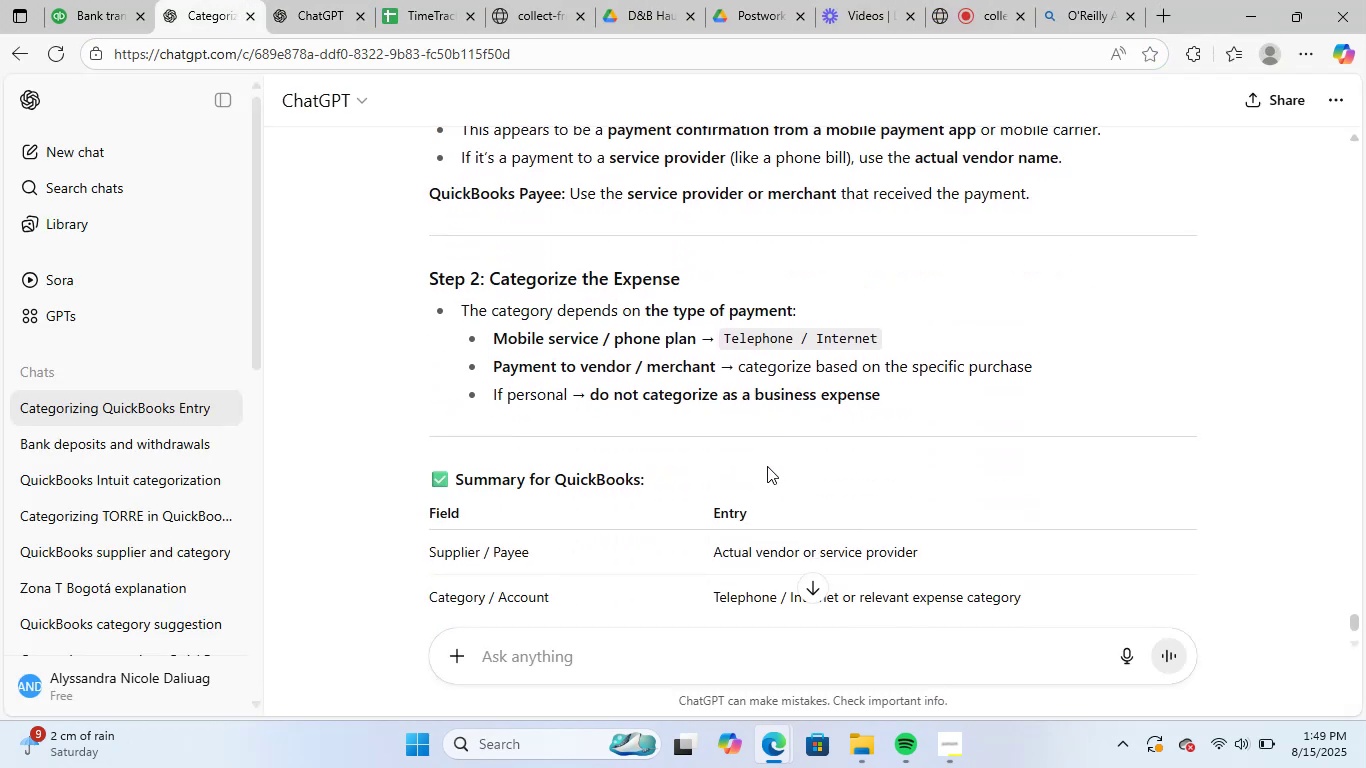 
scroll: coordinate [766, 465], scroll_direction: up, amount: 3.0
 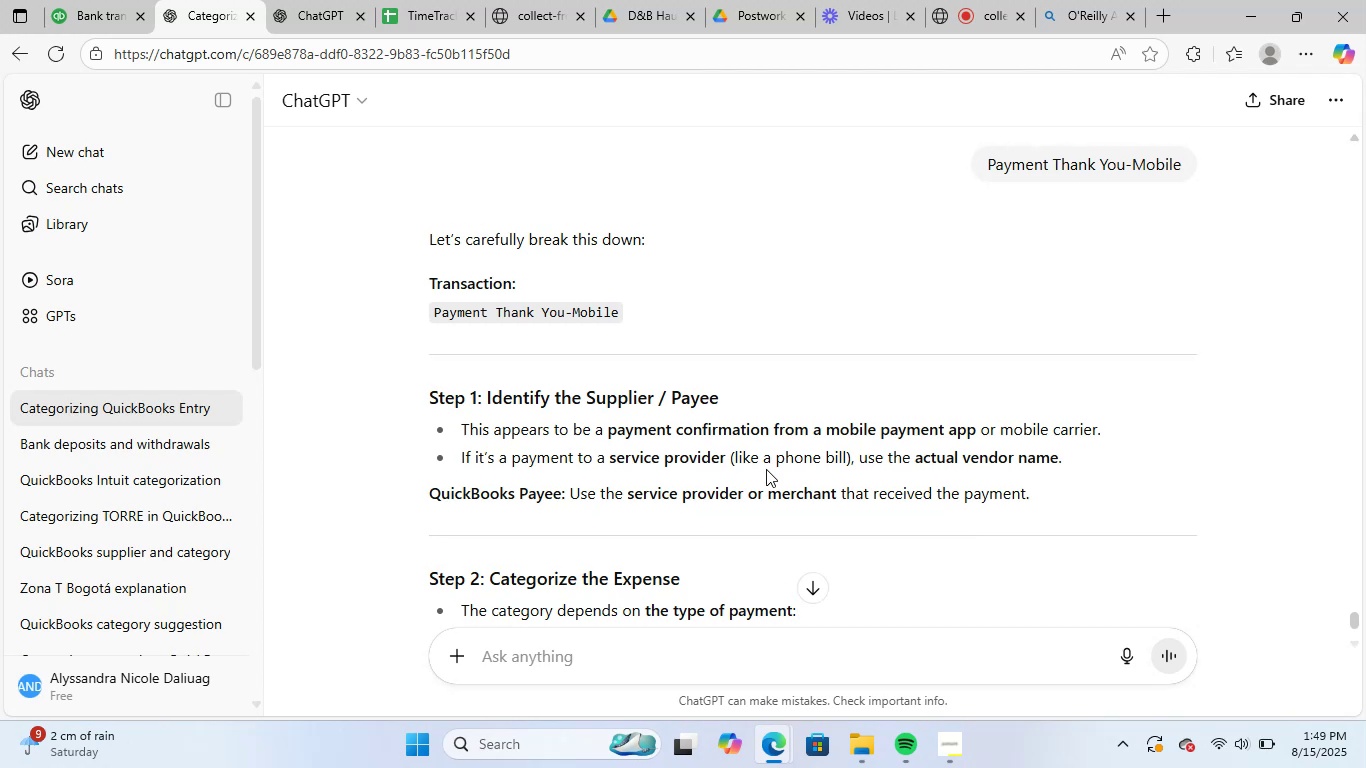 
scroll: coordinate [764, 475], scroll_direction: down, amount: 4.0
 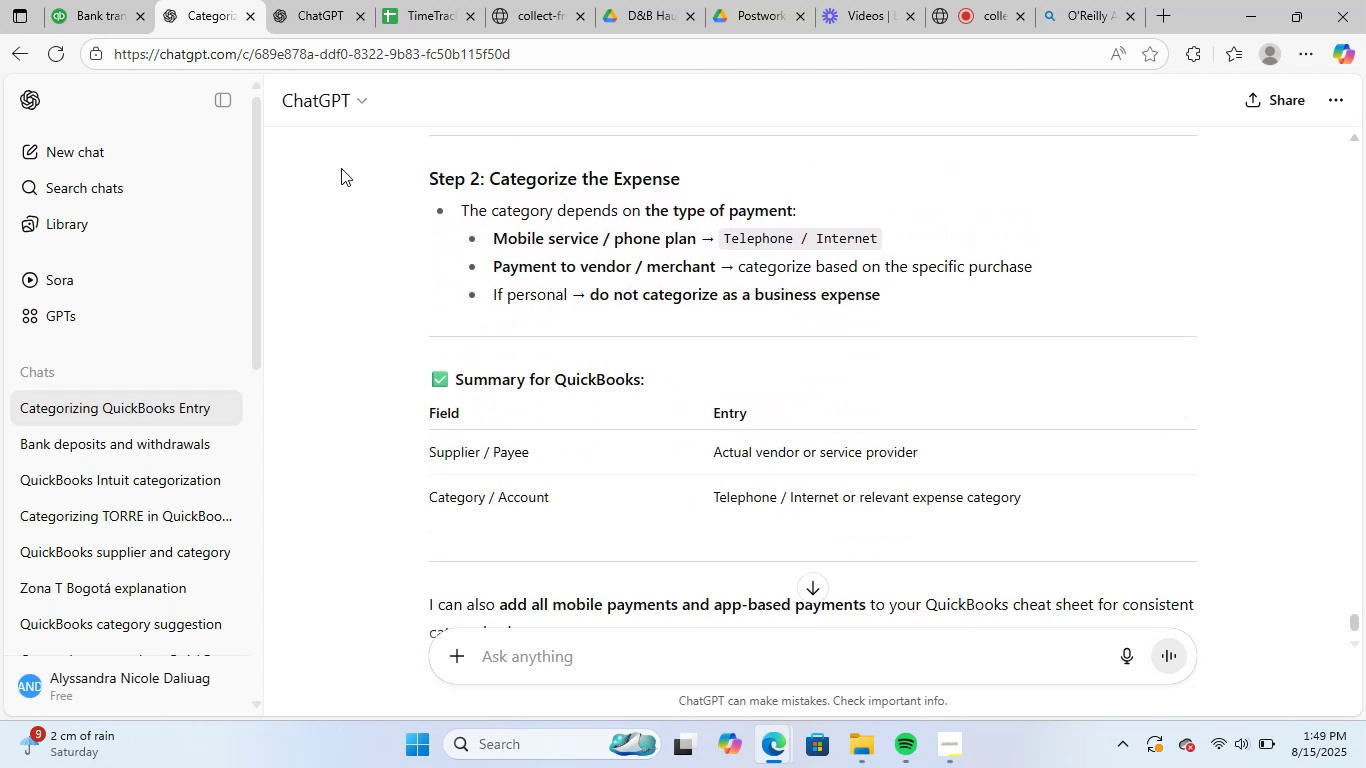 
left_click([74, 0])
 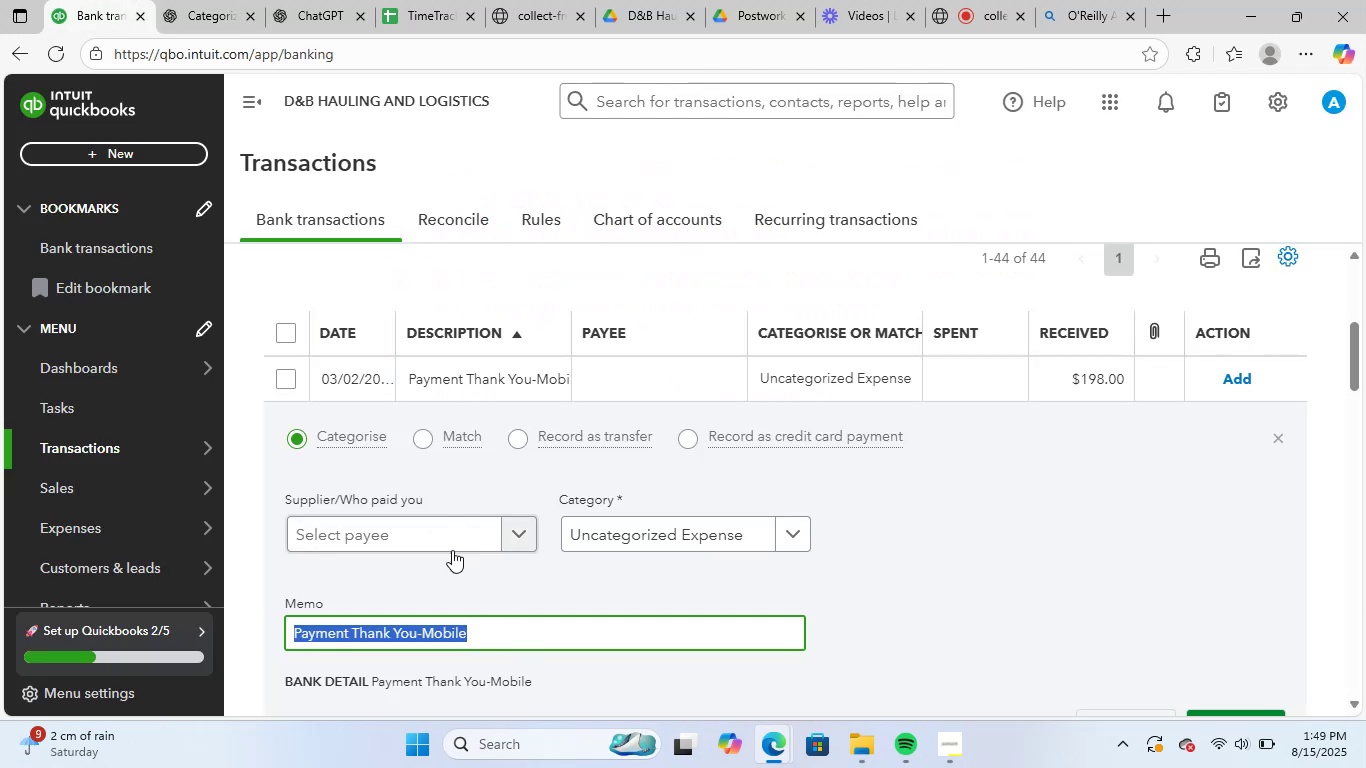 
left_click([448, 524])
 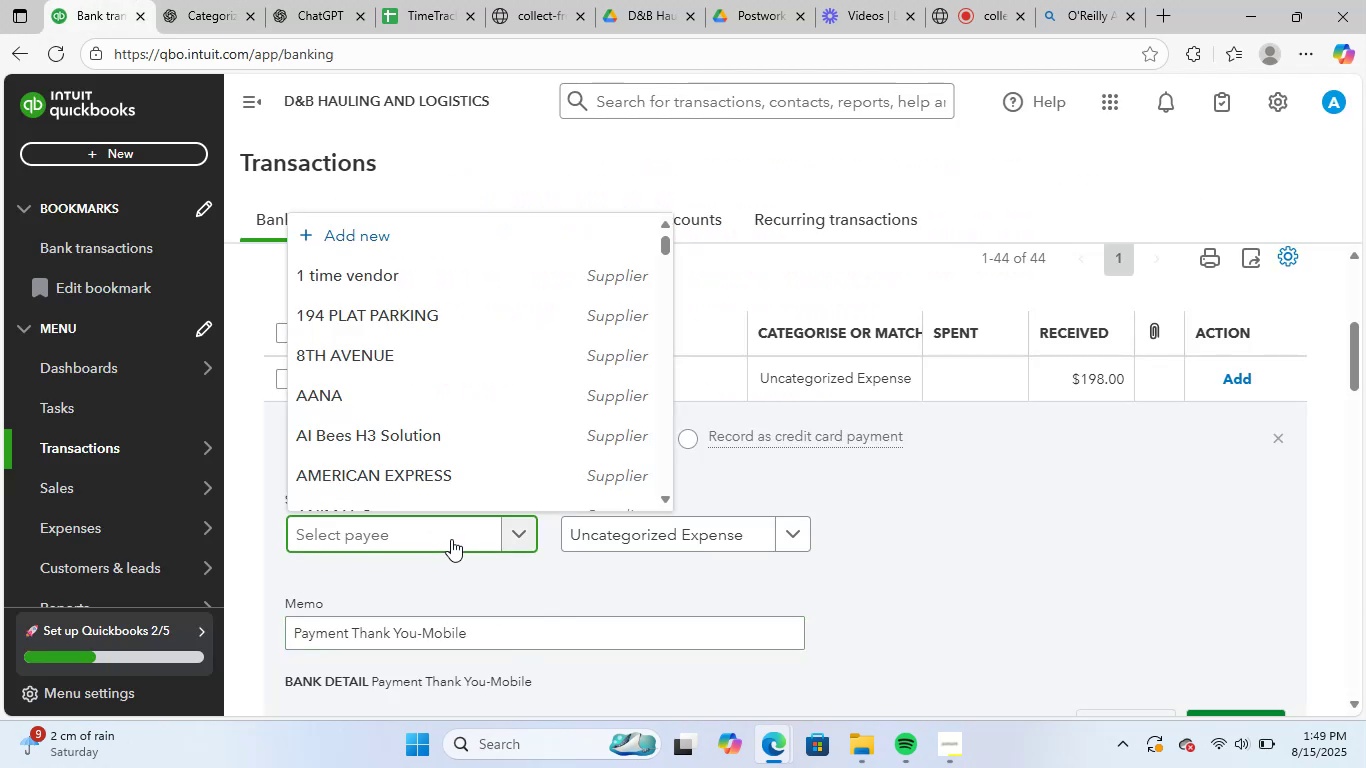 
type(unk)
 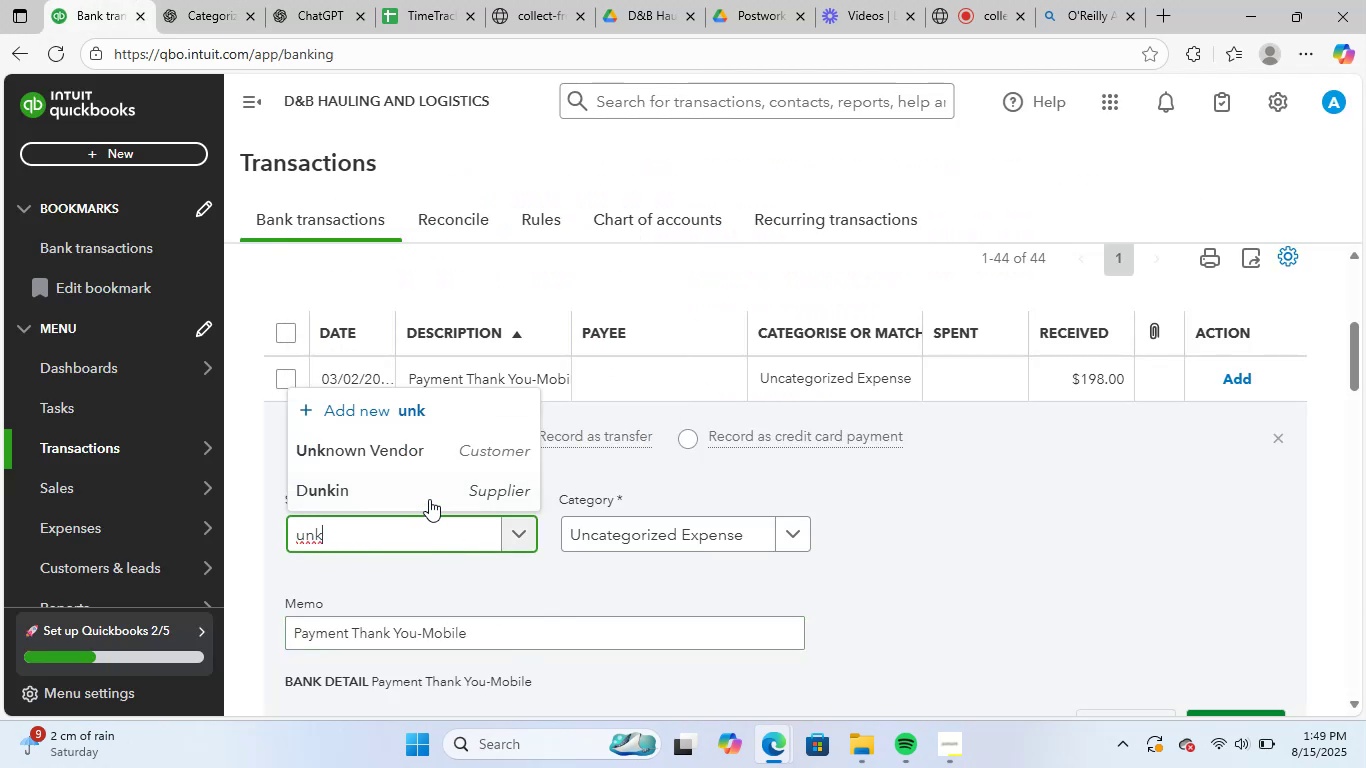 
left_click([439, 454])
 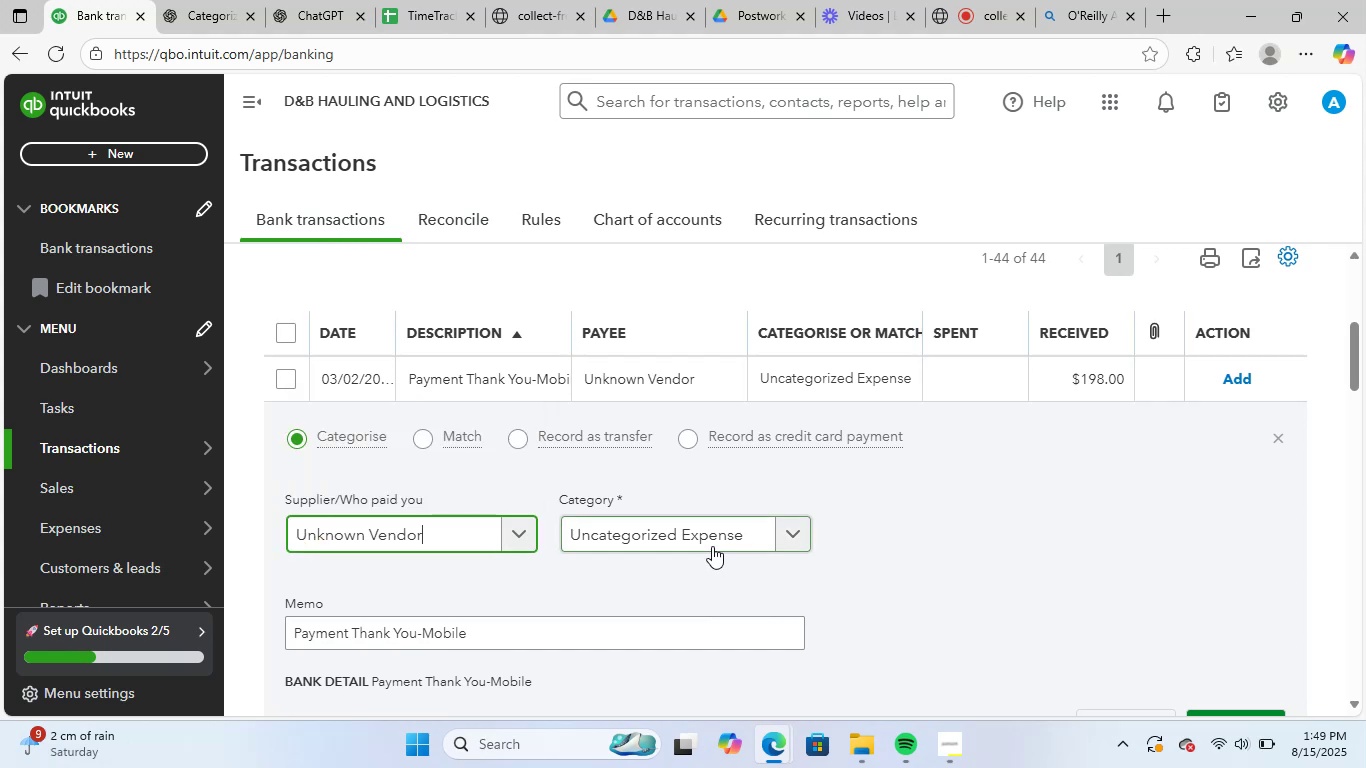 
left_click([710, 535])
 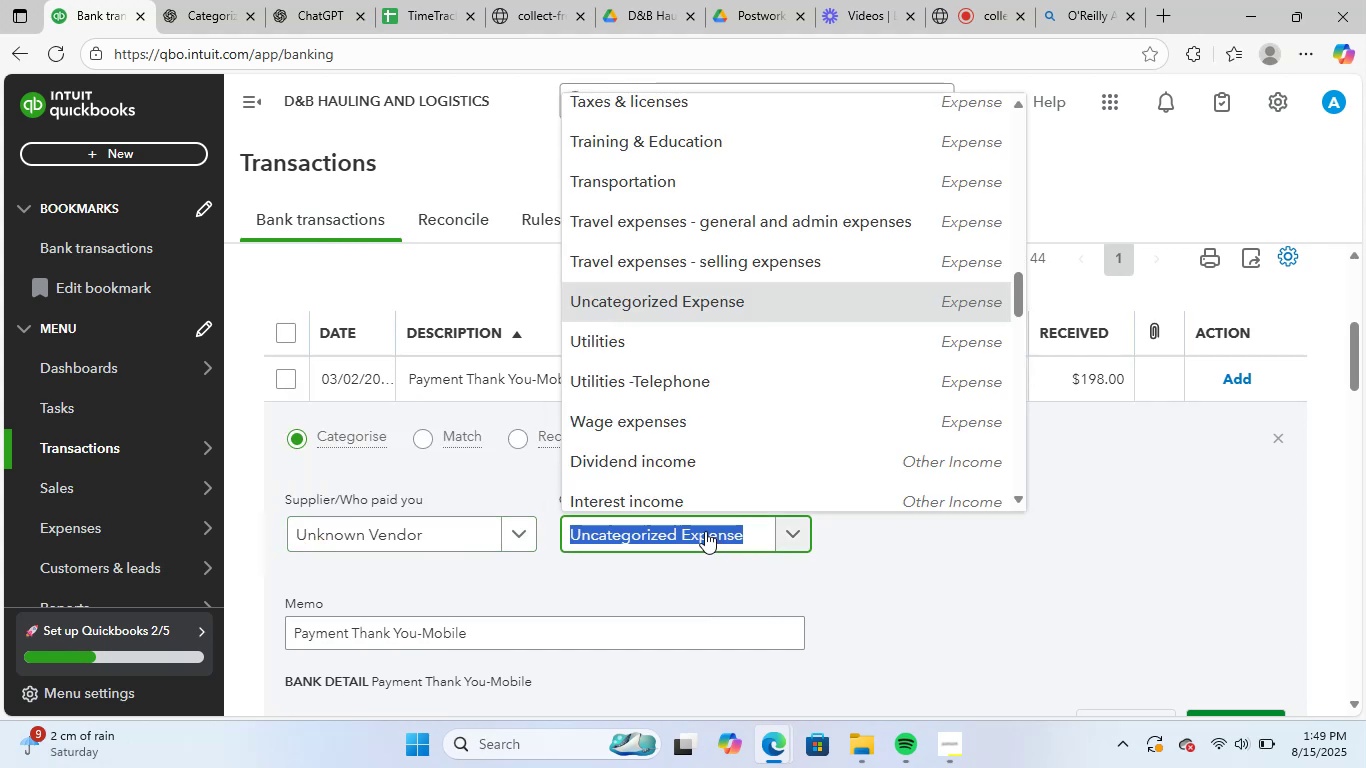 
type(tele)
 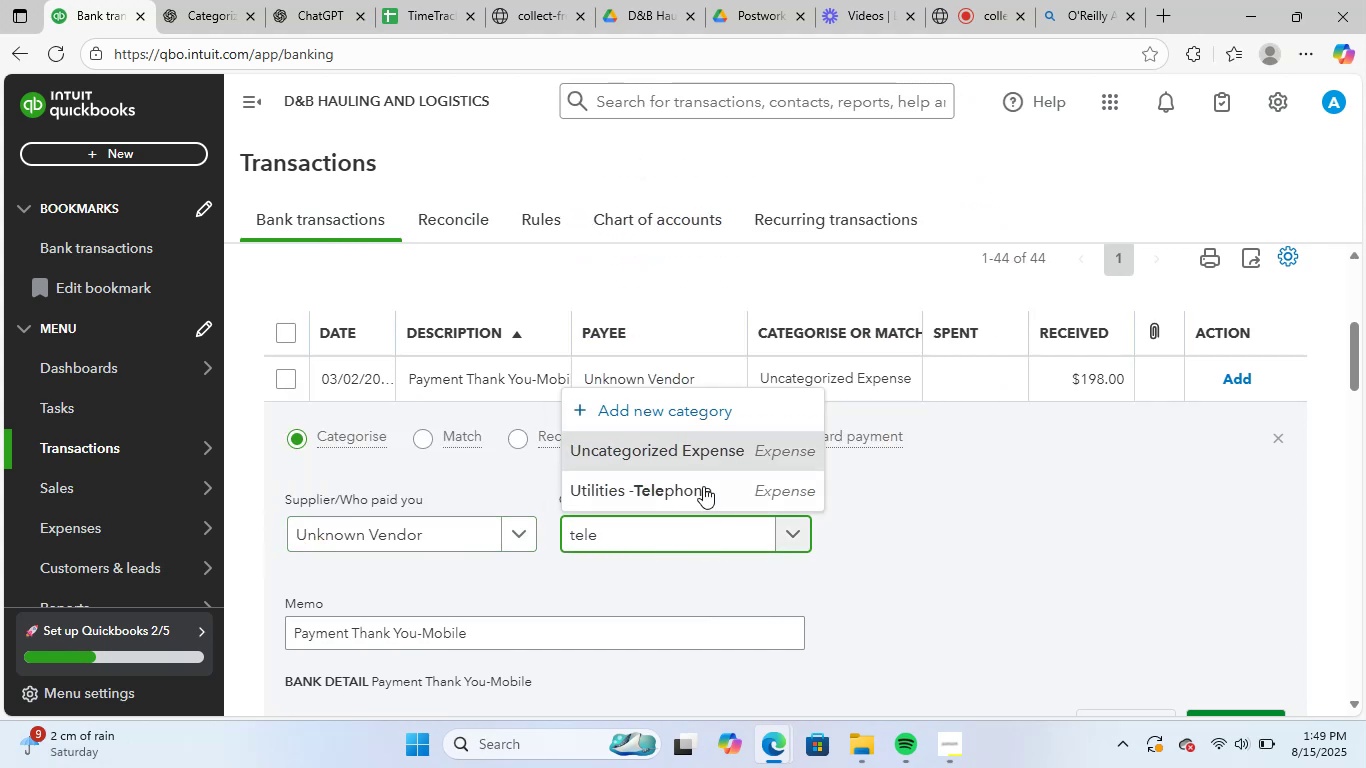 
left_click([703, 477])
 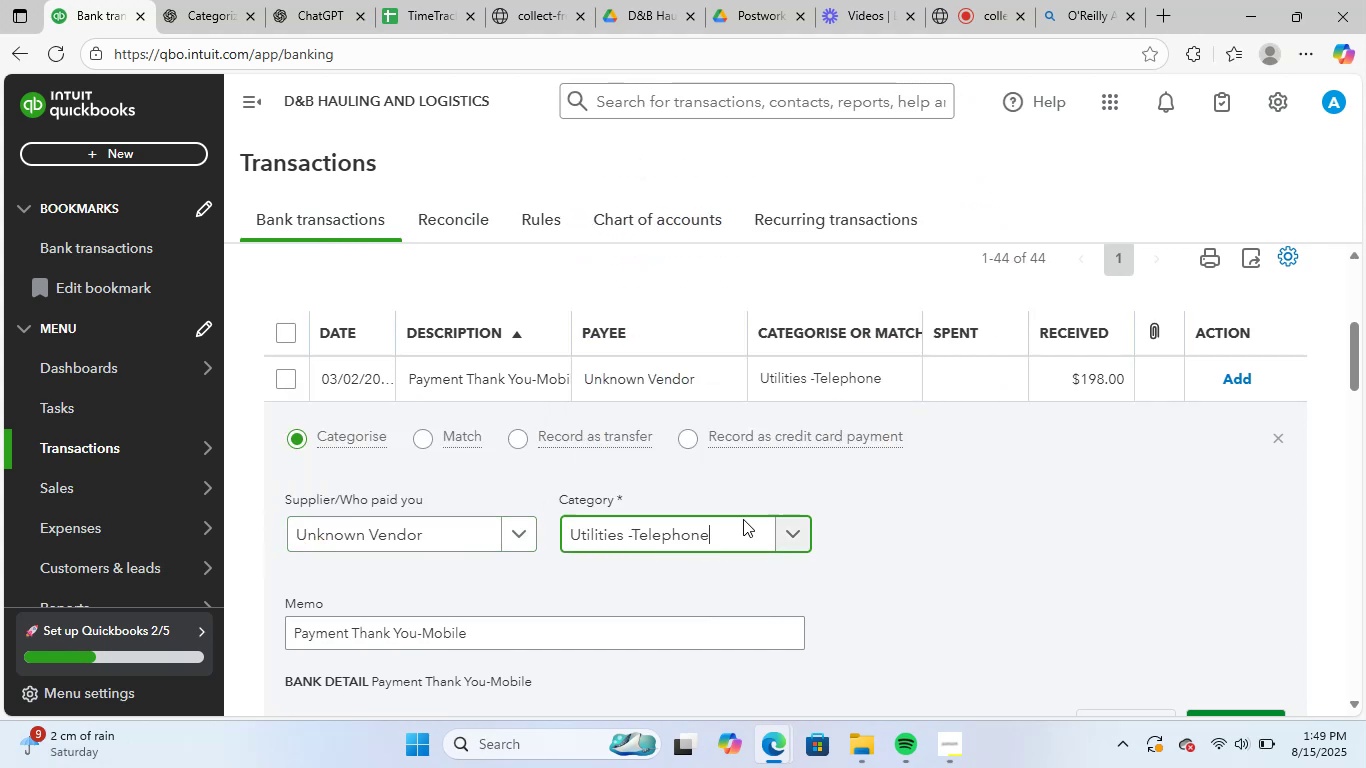 
scroll: coordinate [749, 529], scroll_direction: down, amount: 2.0
 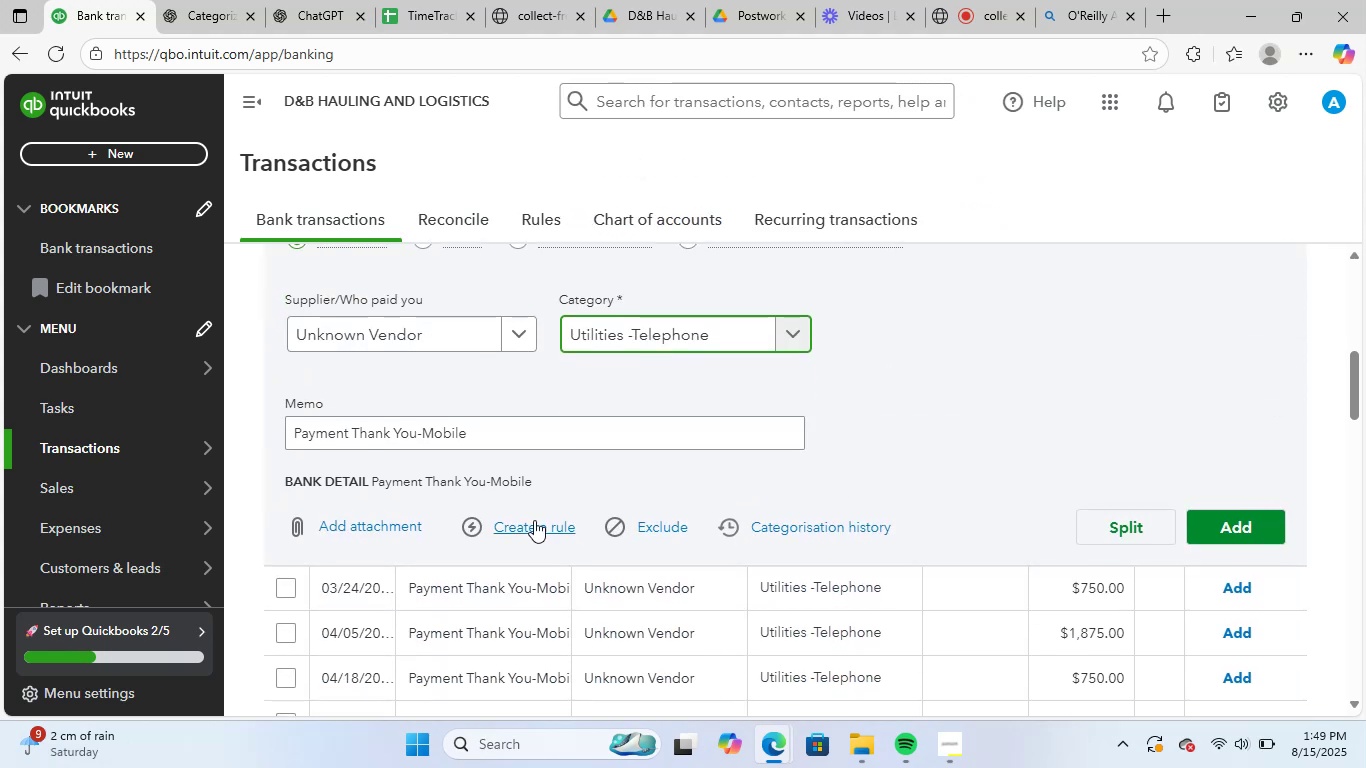 
left_click([537, 520])
 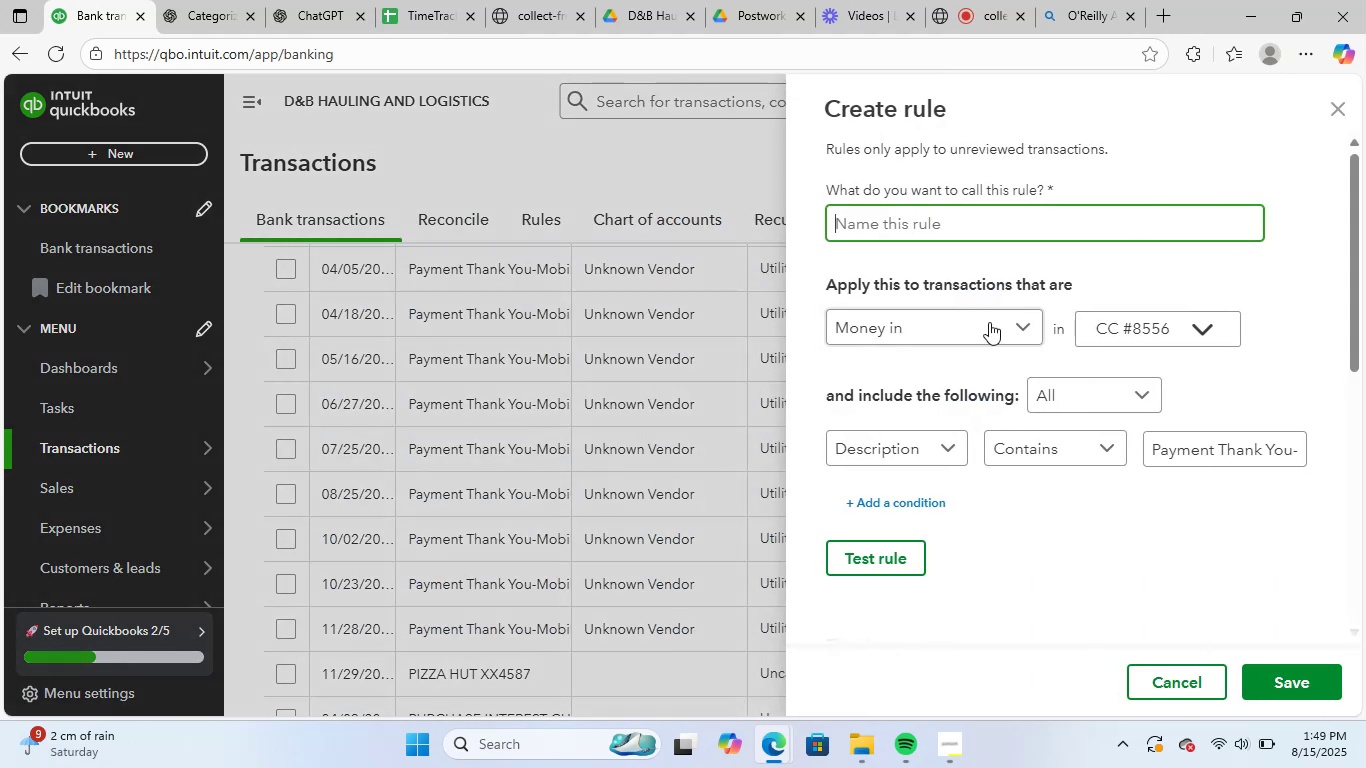 
key(Control+V)
 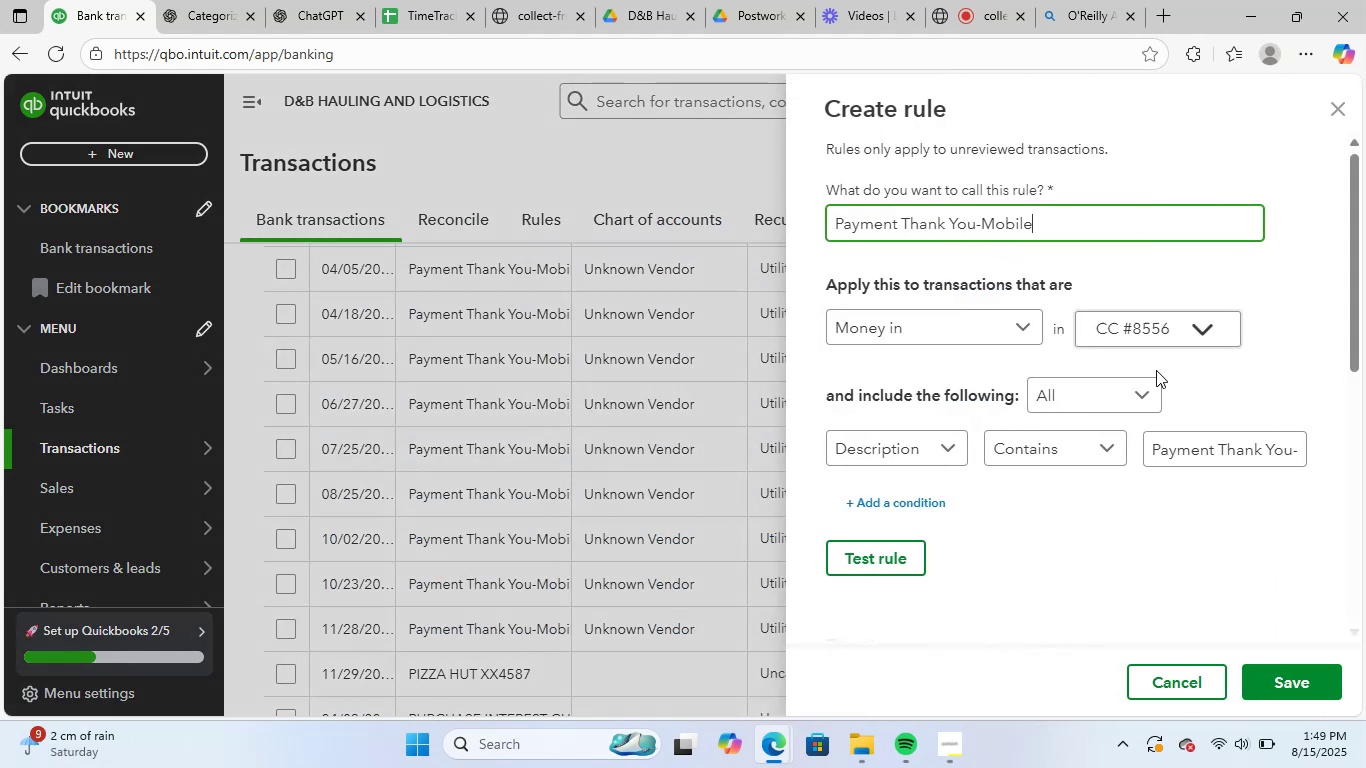 
scroll: coordinate [1198, 529], scroll_direction: down, amount: 10.0
 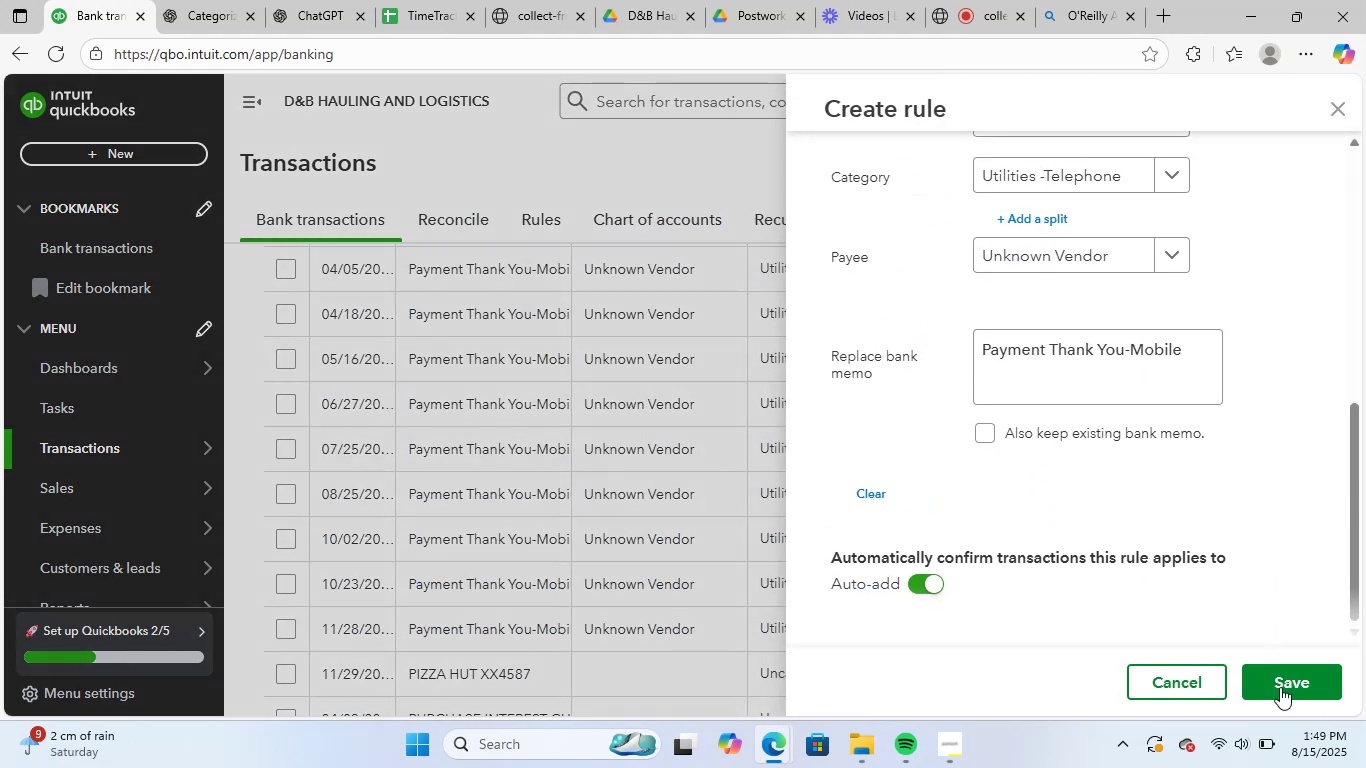 
left_click([1283, 686])
 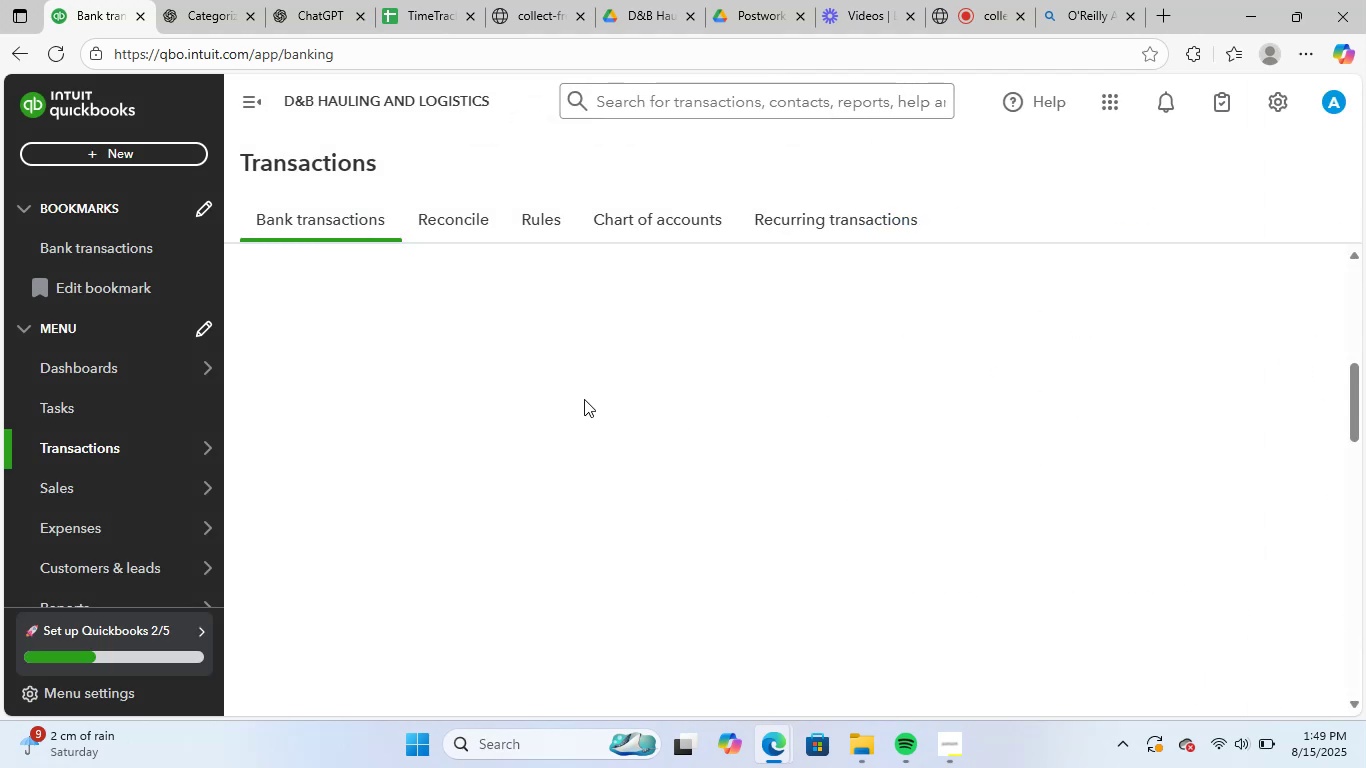 
wait(5.36)
 